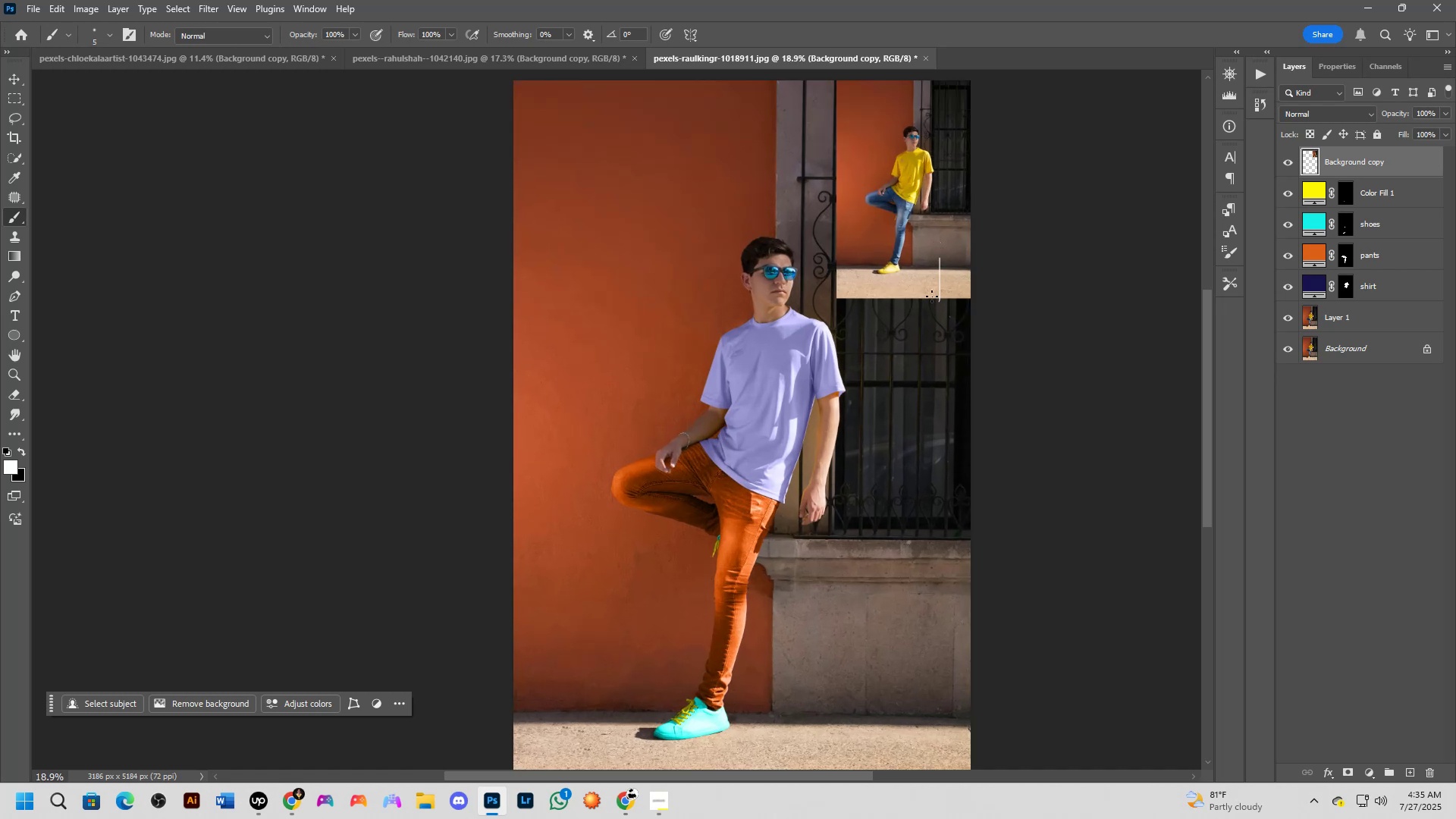 
key(Control+Z)
 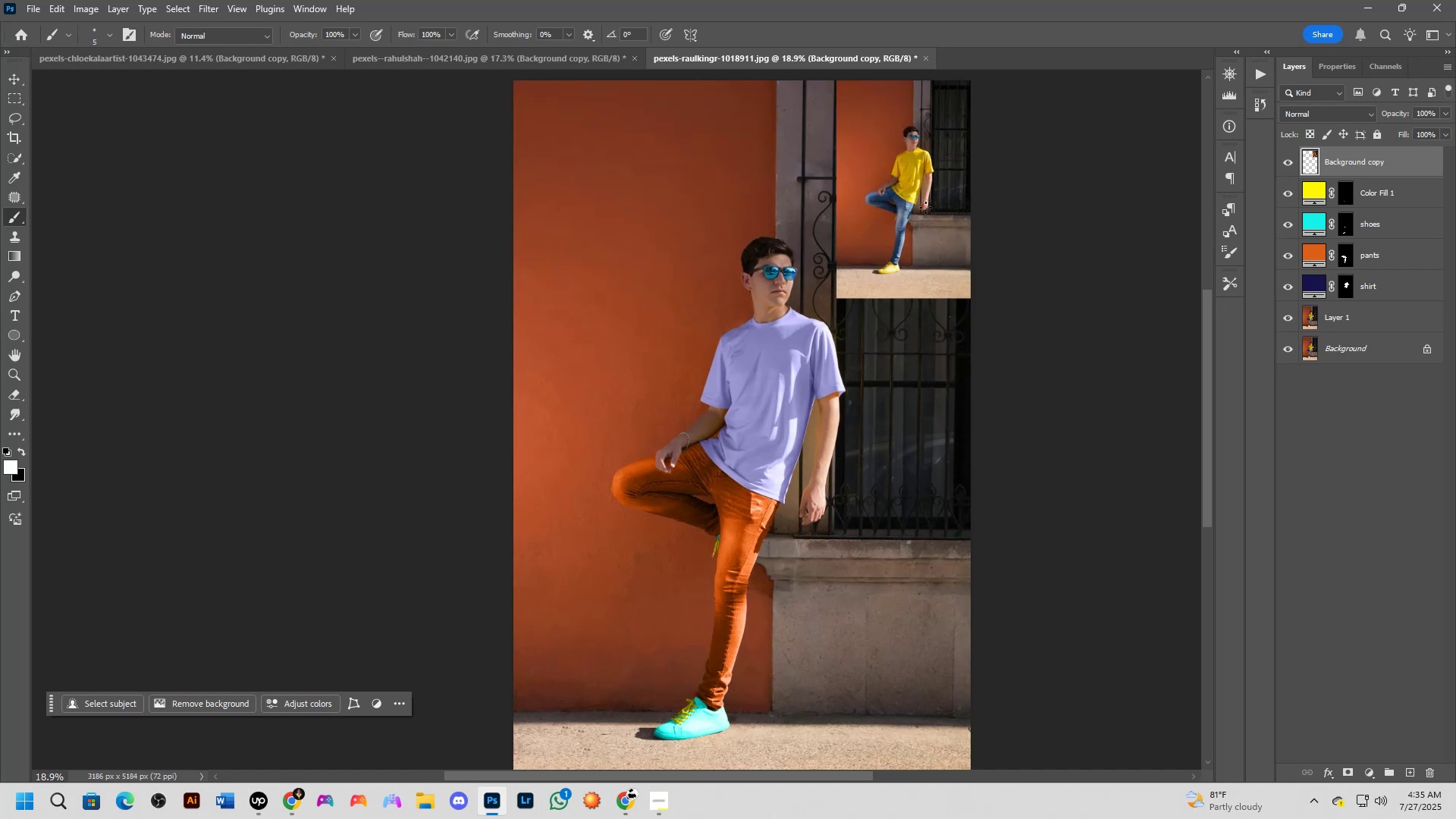 
key(Control+T)
 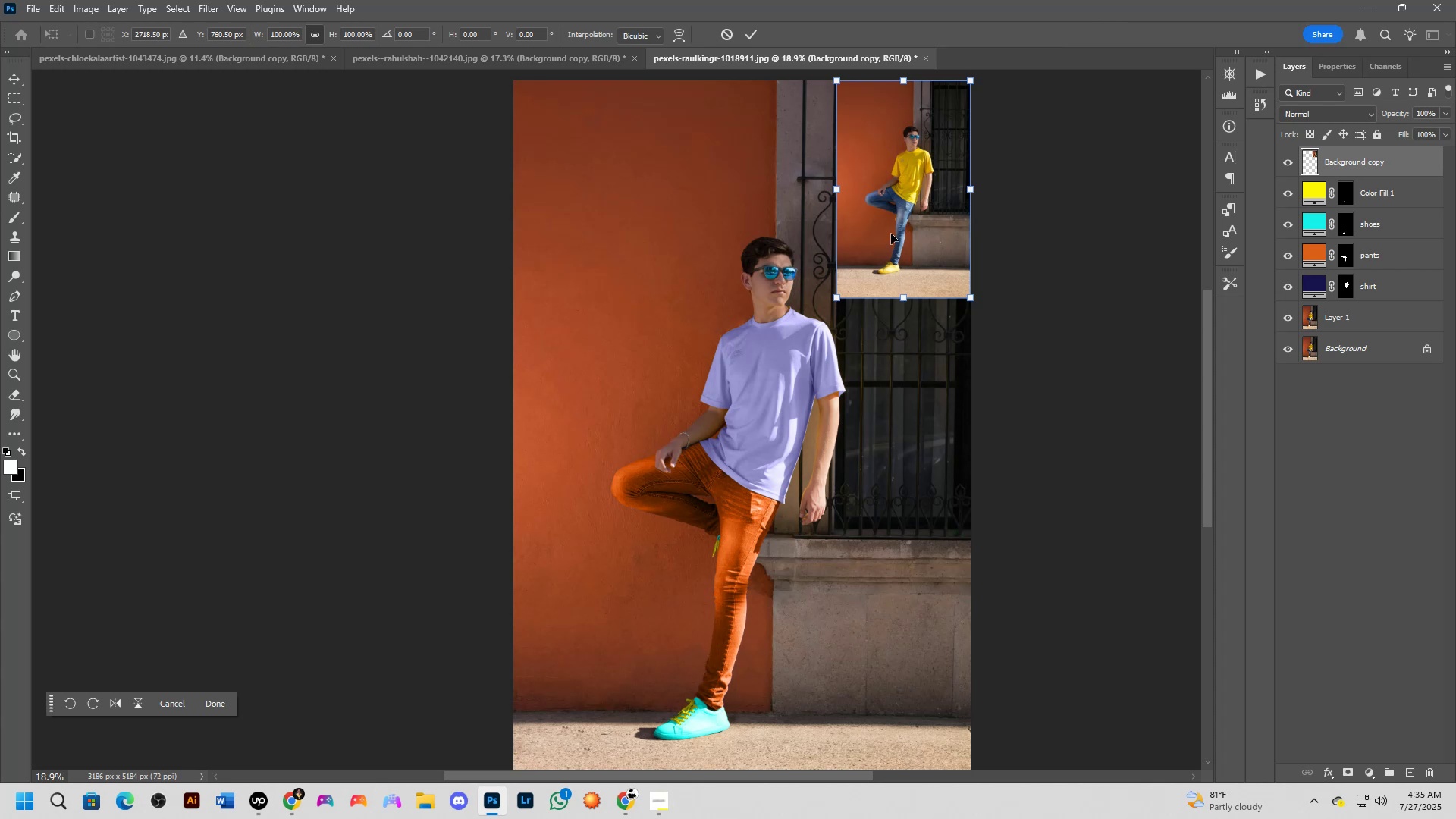 
left_click([896, 233])
 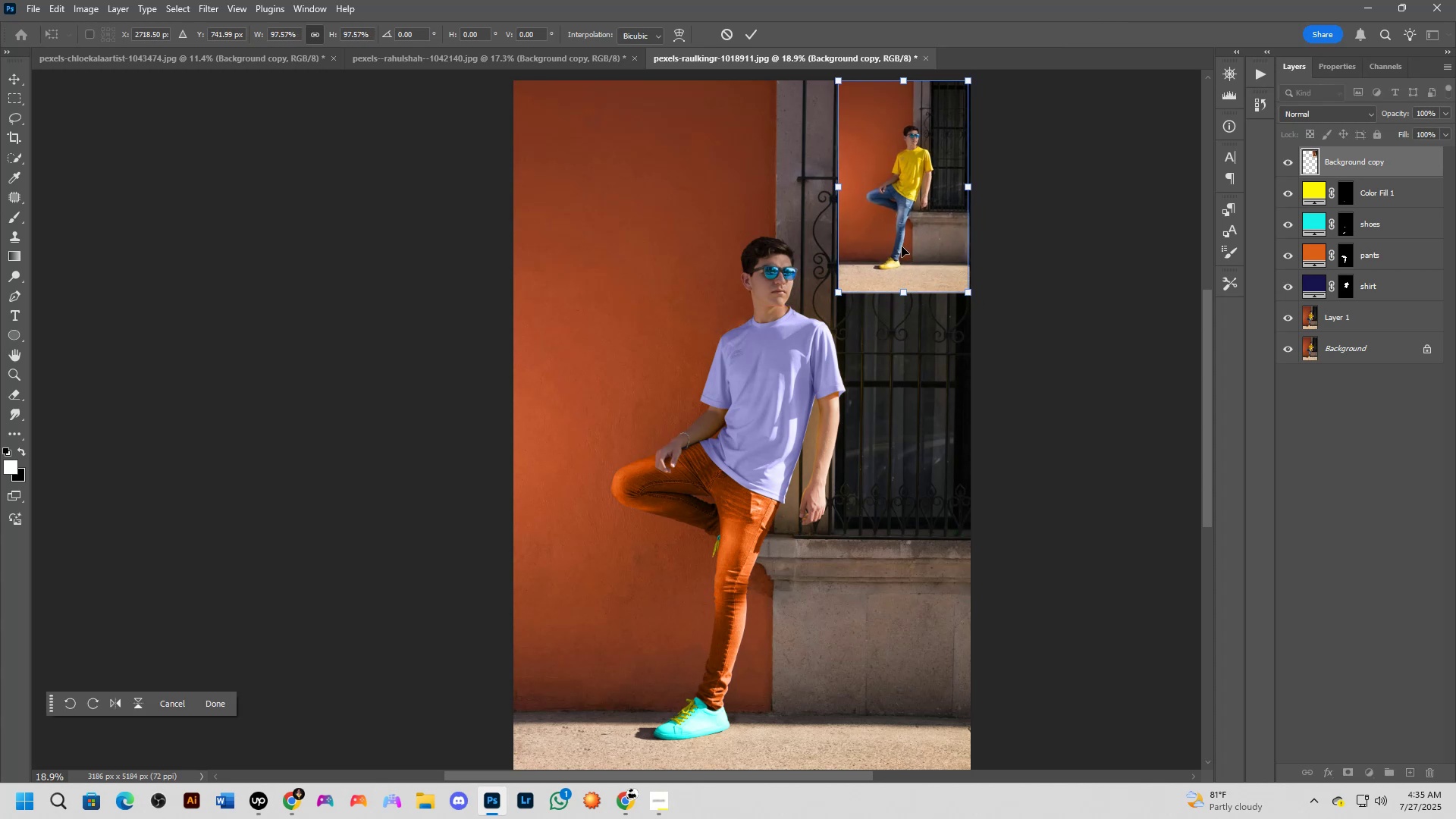 
wait(5.46)
 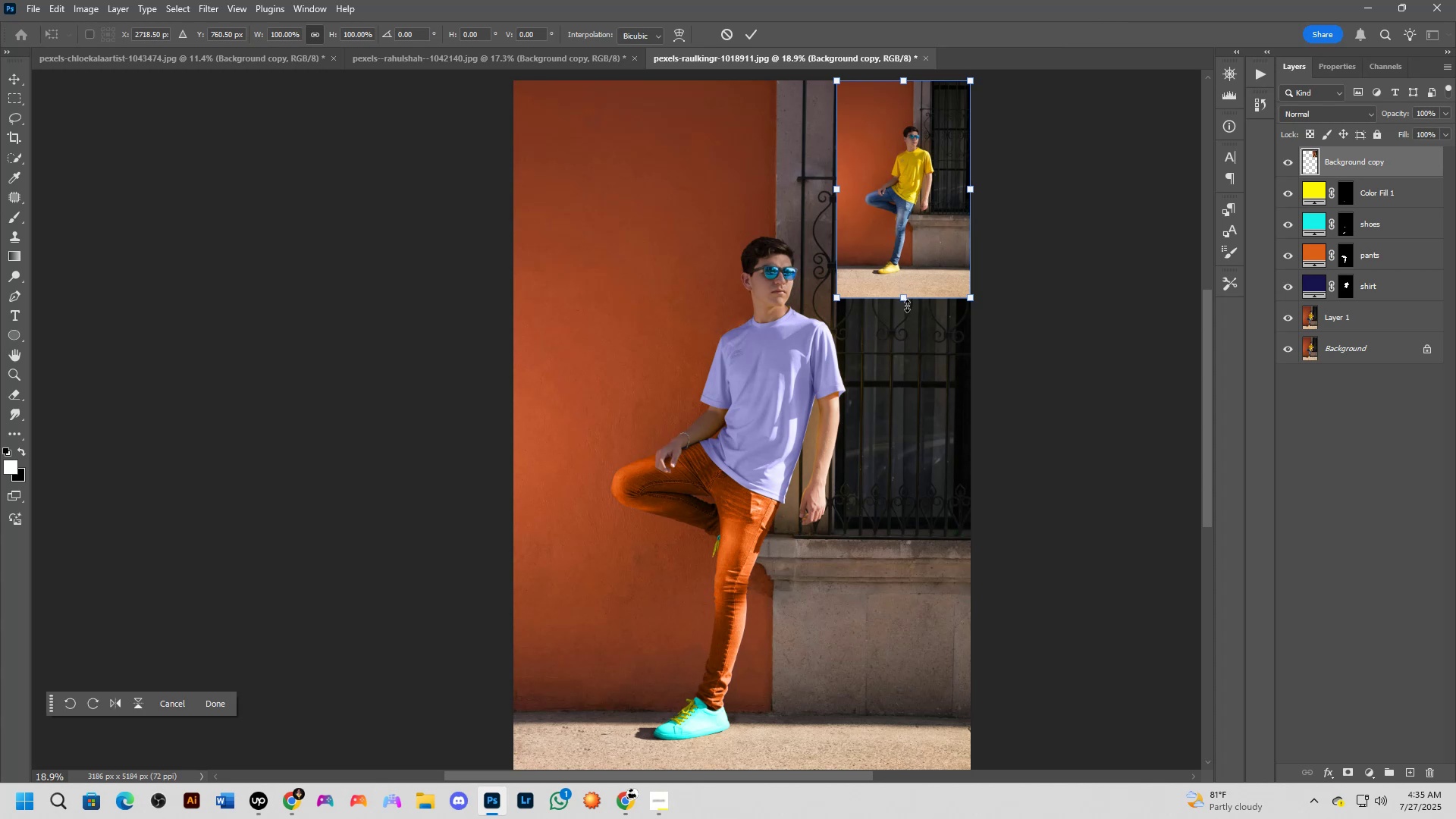 
left_click([811, 168])
 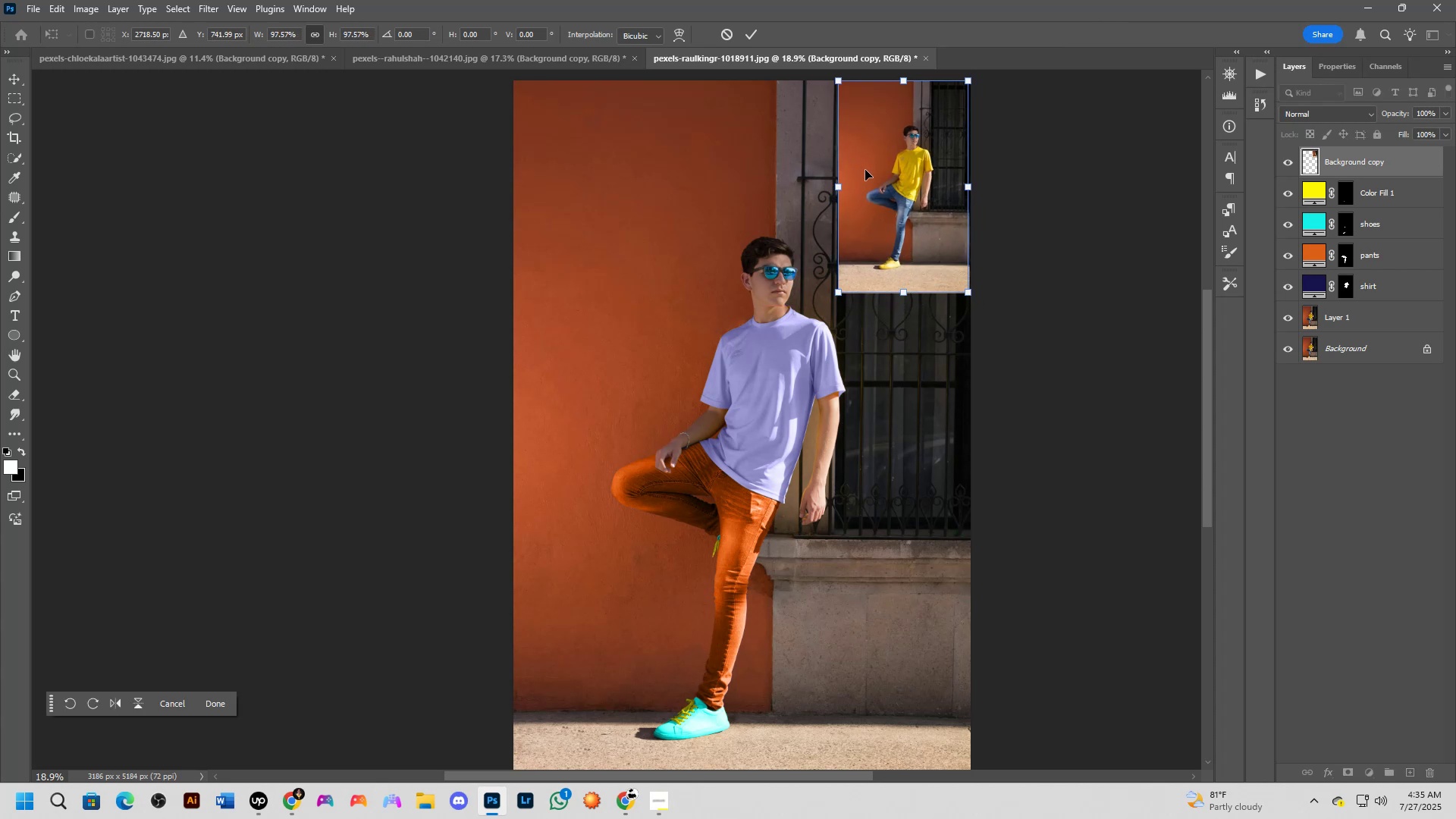 
key(NumpadEnter)
 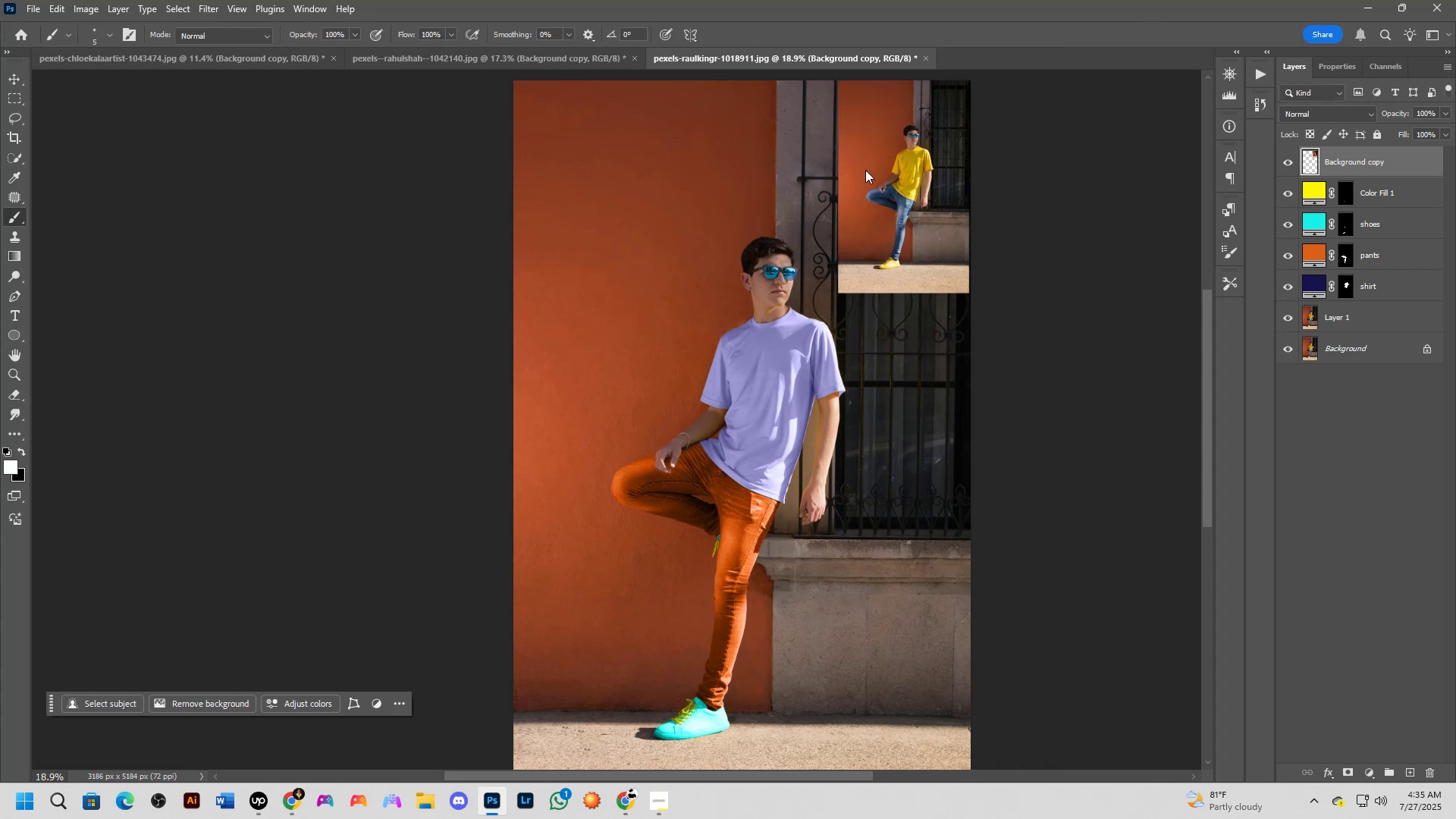 
left_click([866, 174])
 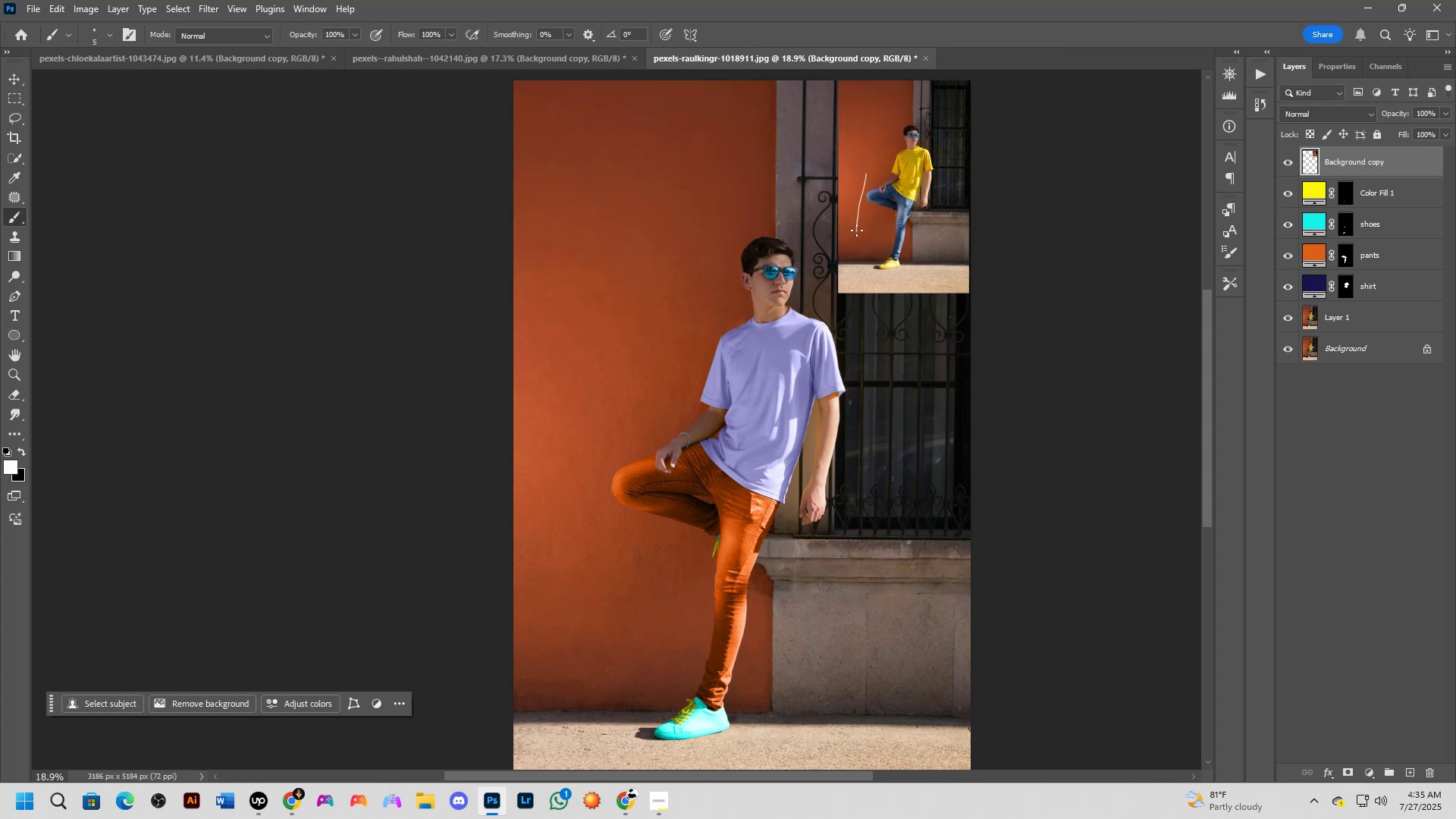 
key(Control+Z)
 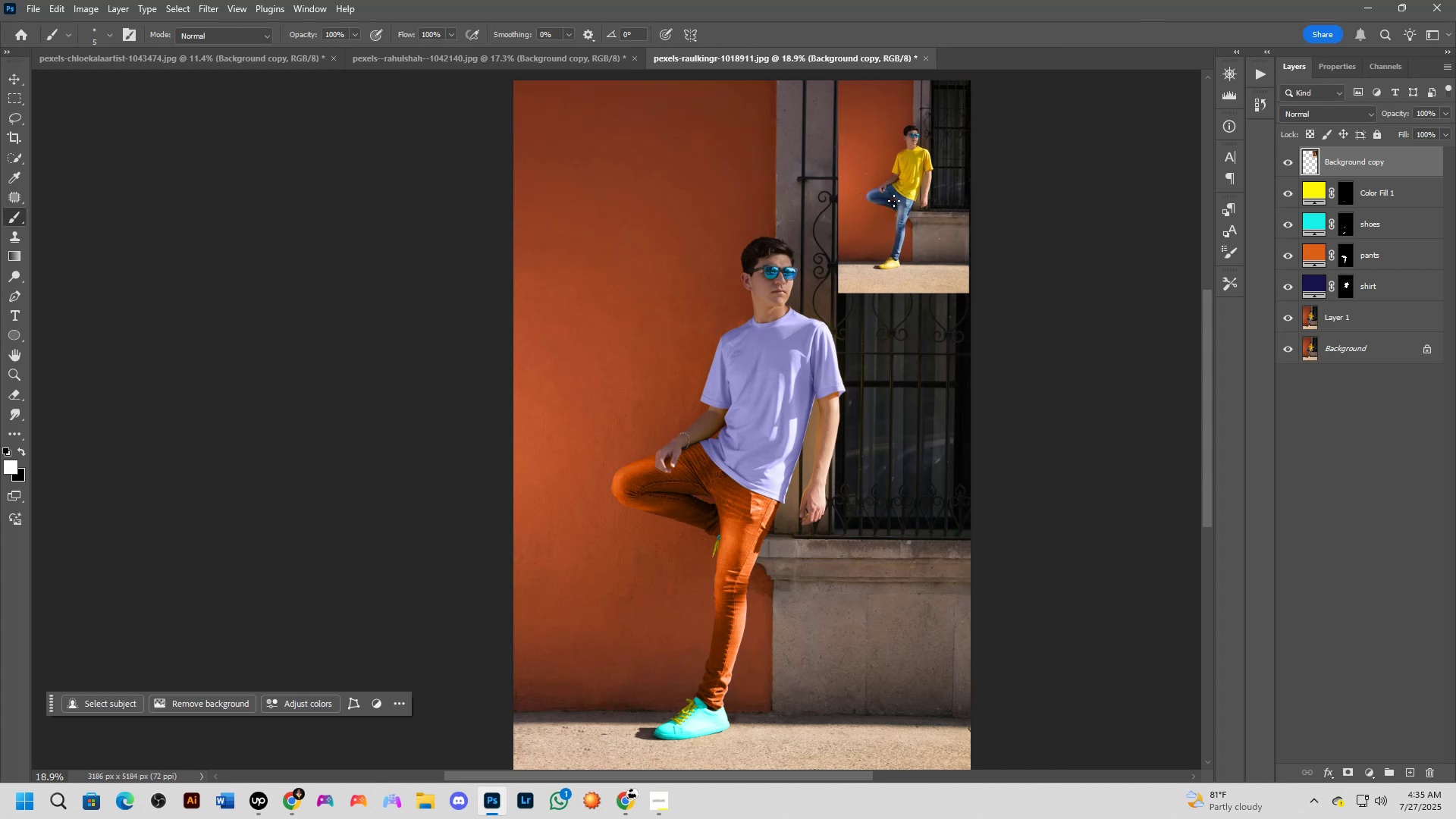 
key(Control+T)
 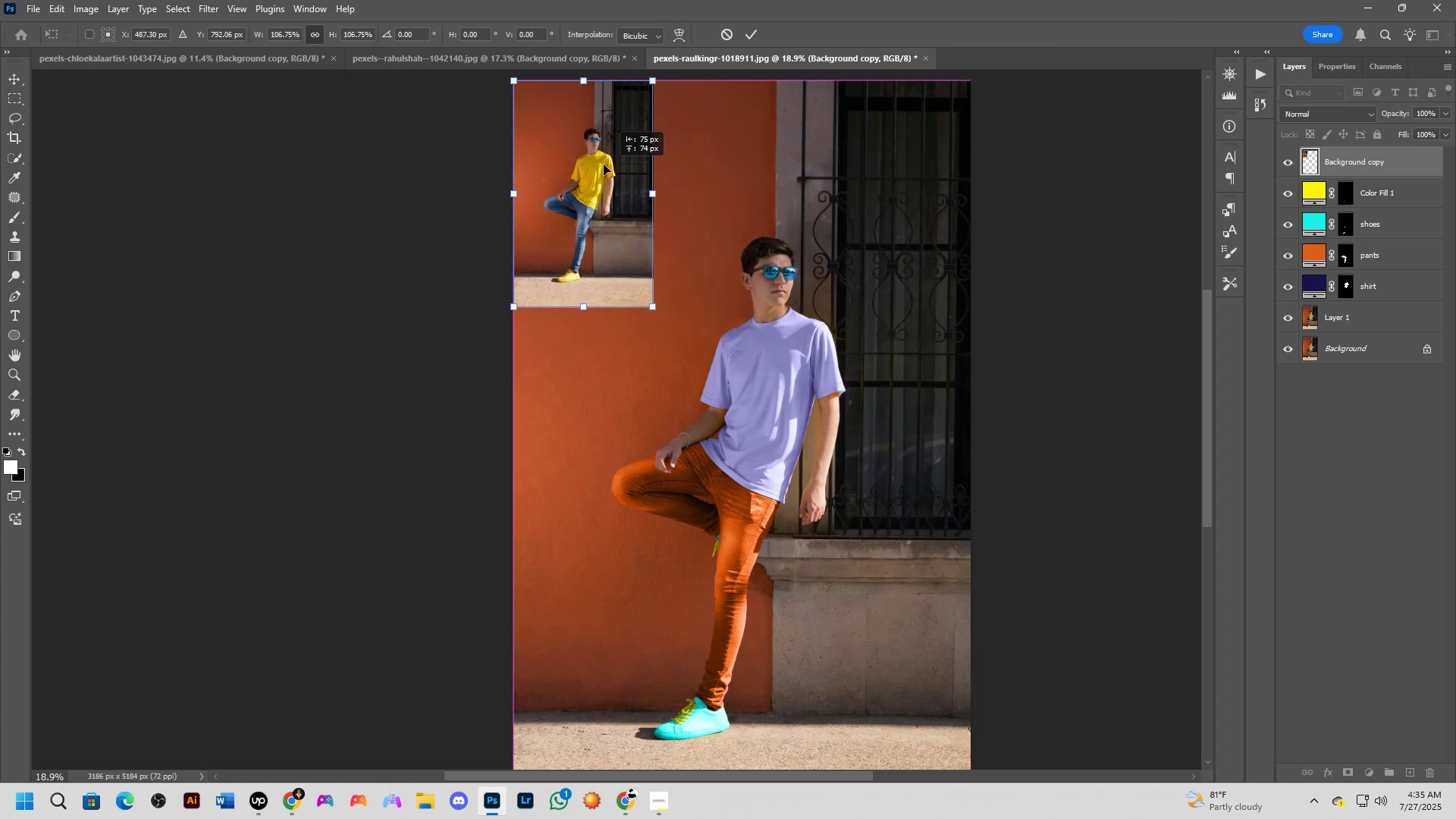 
wait(31.15)
 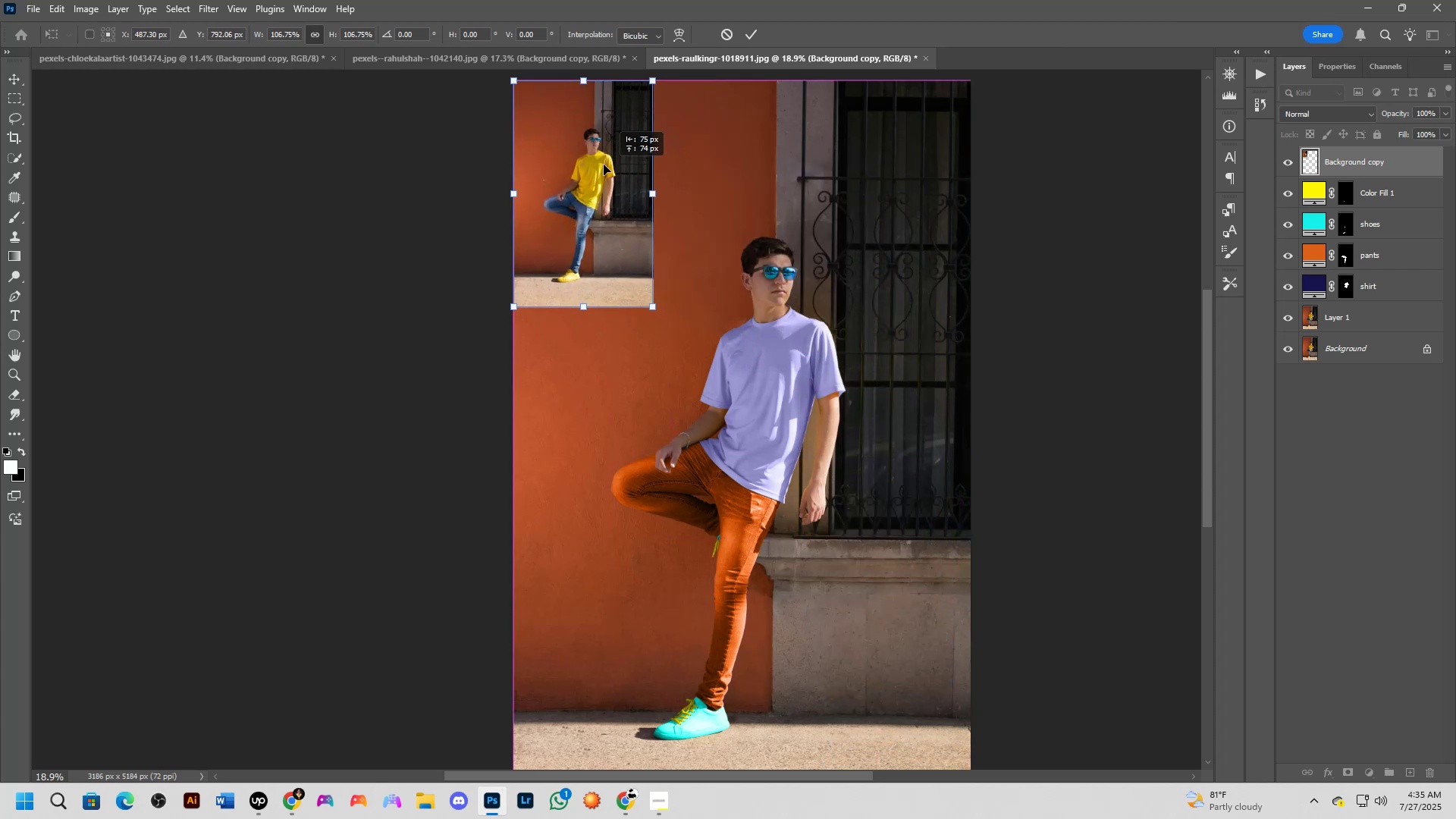 
left_click([861, 245])
 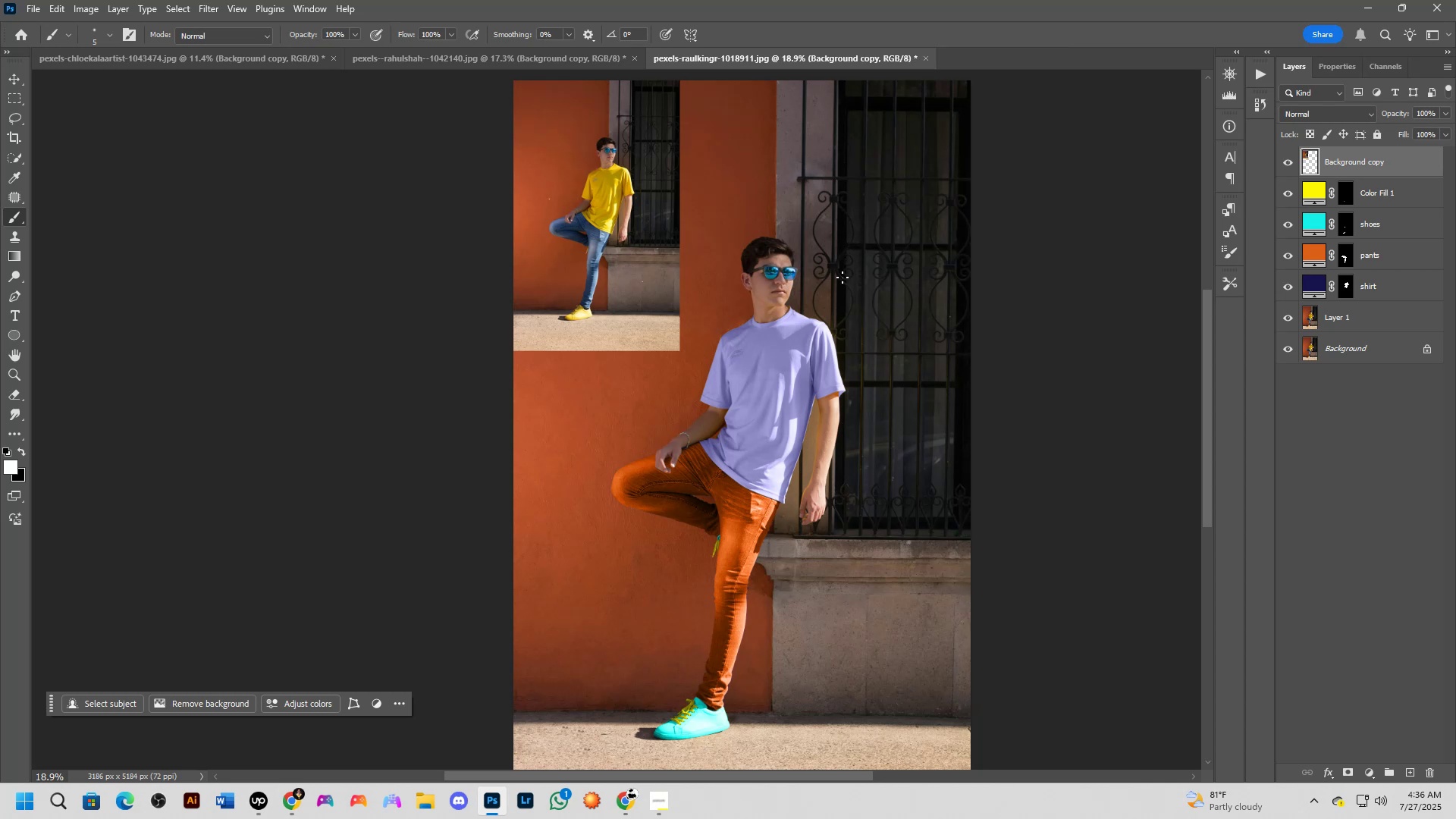 
wait(8.36)
 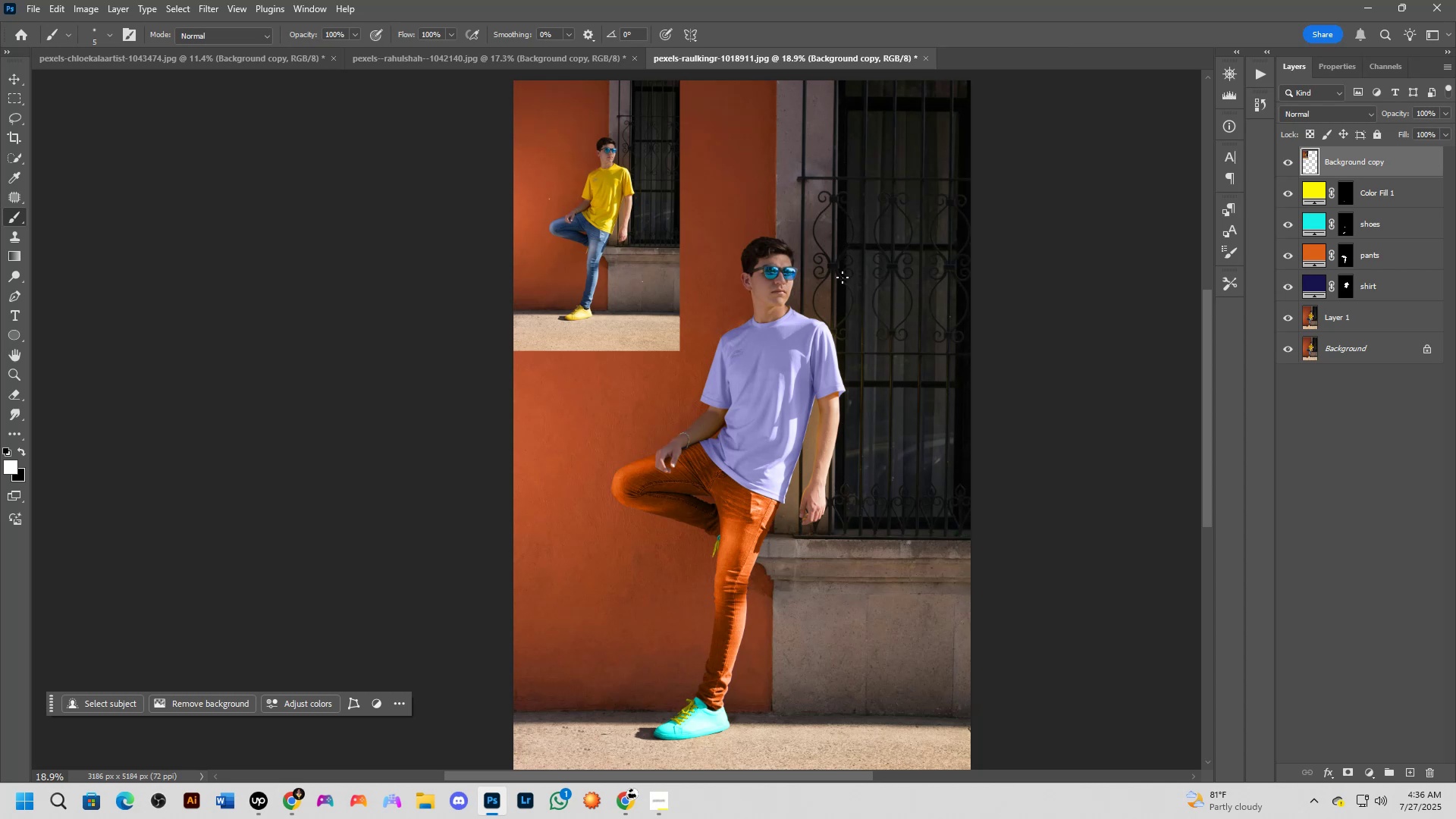 
key(Alt+AltLeft)
 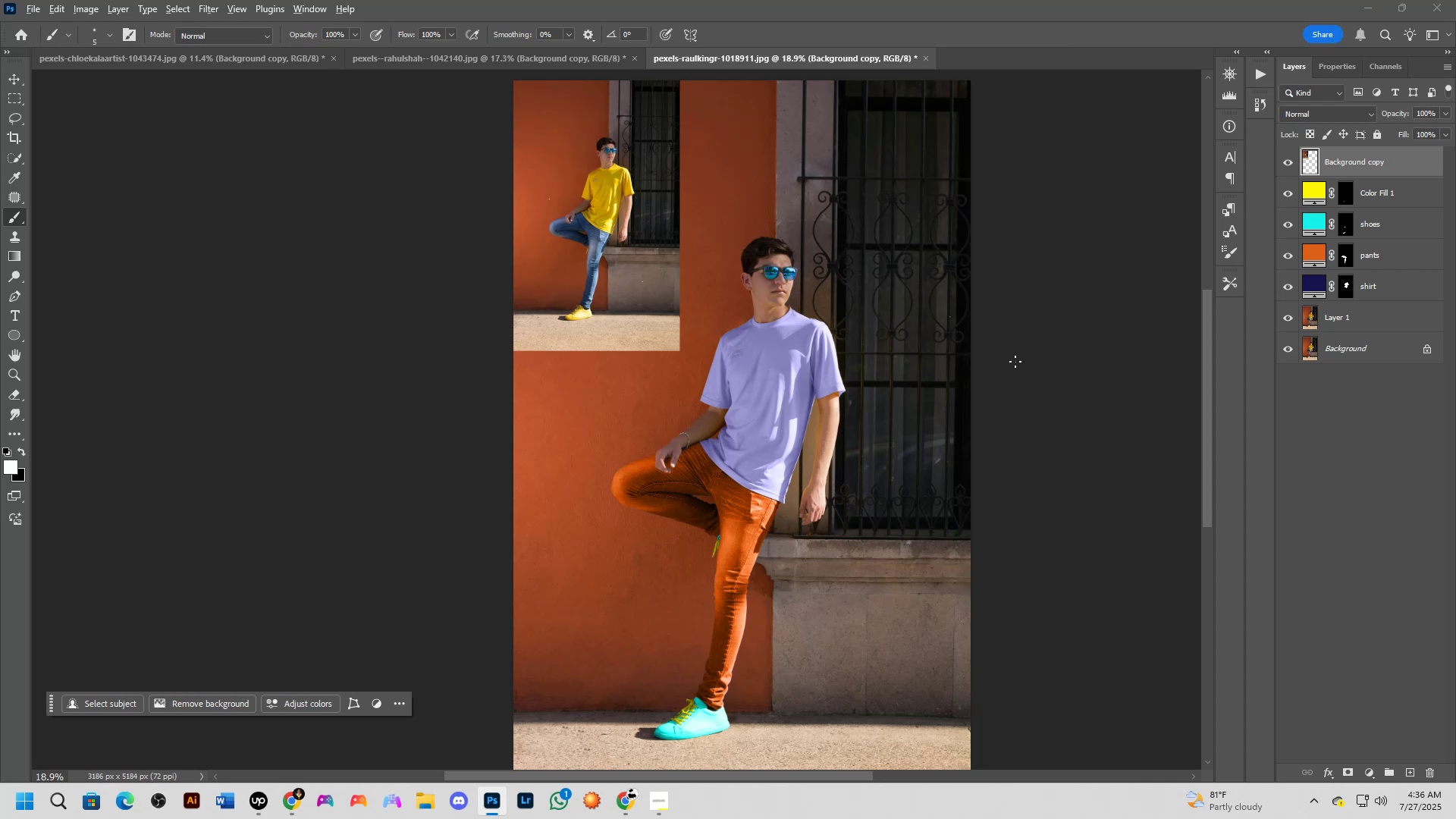 
key(Alt+Tab)
 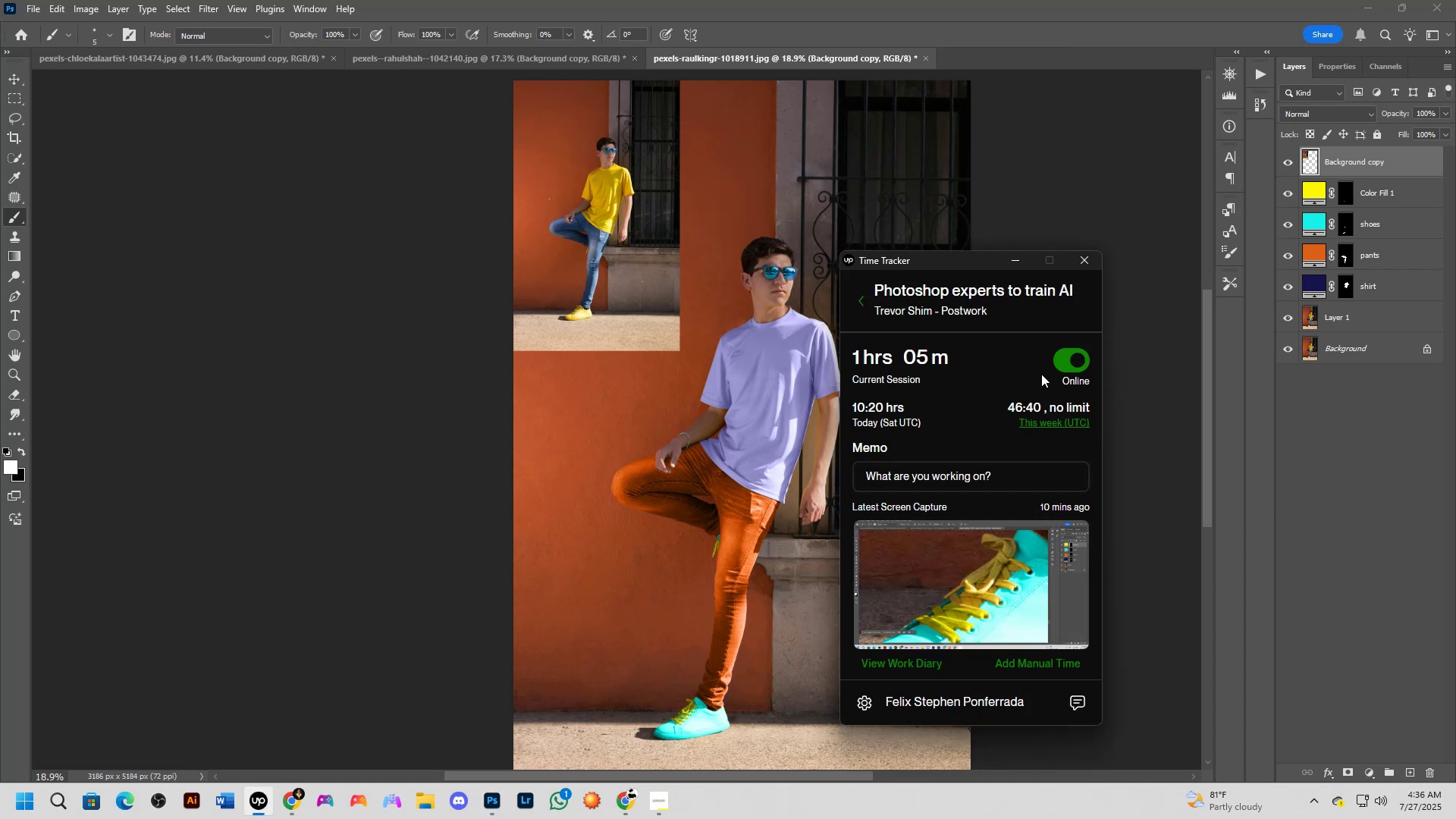 
key(Alt+Tab)
 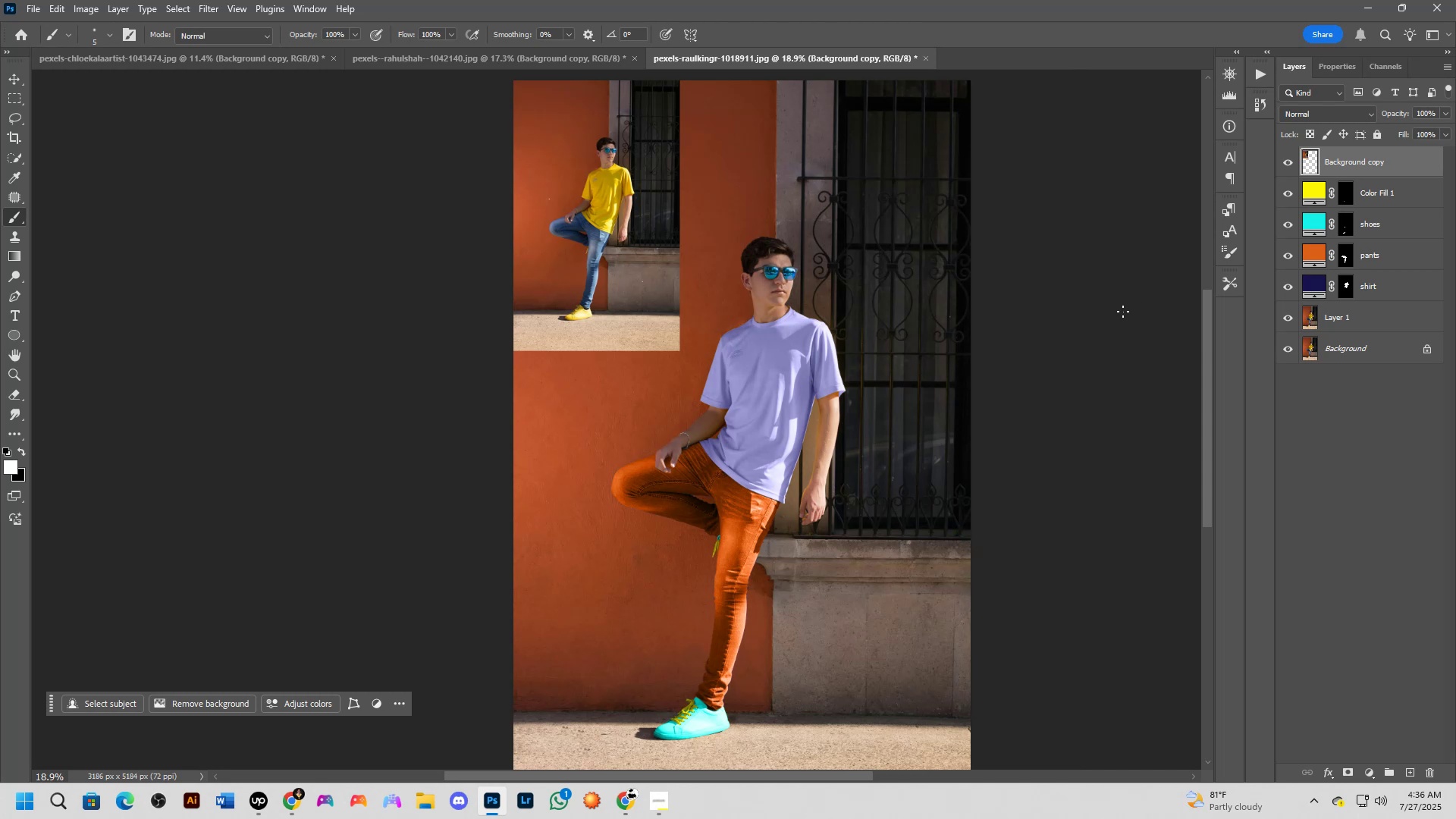 
key(Control+Shift+S)
 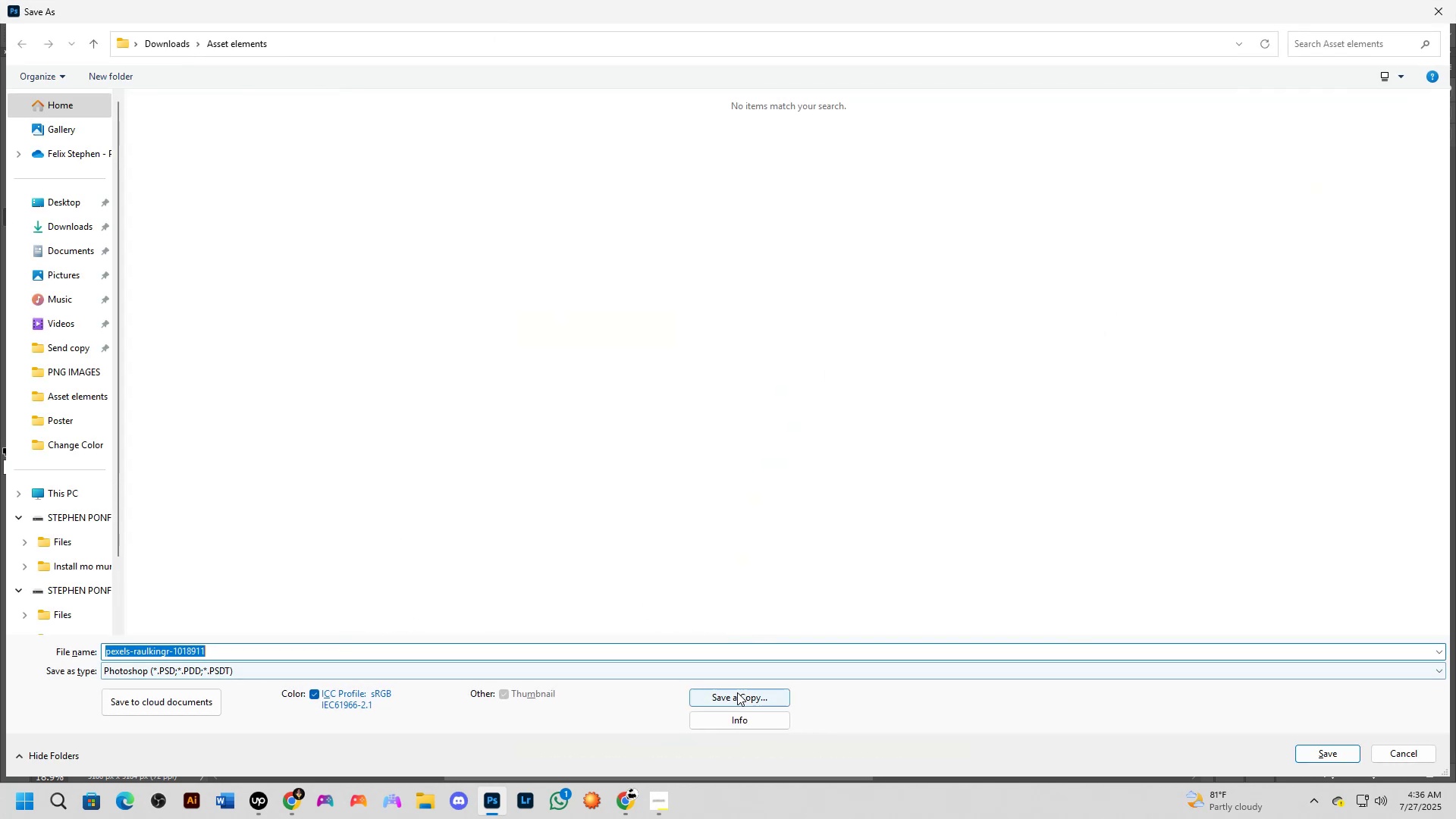 
wait(5.87)
 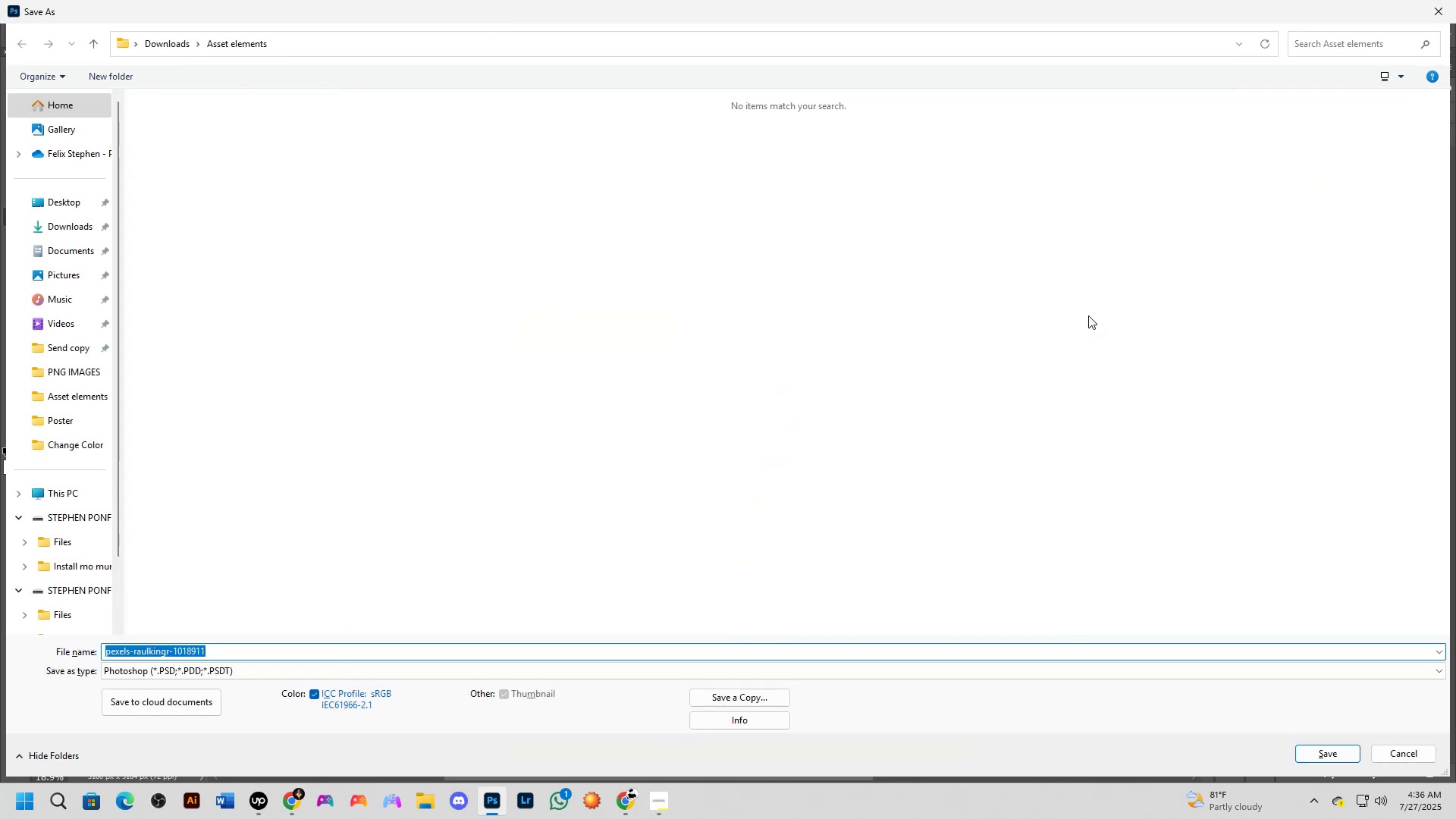 
left_click([737, 692])
 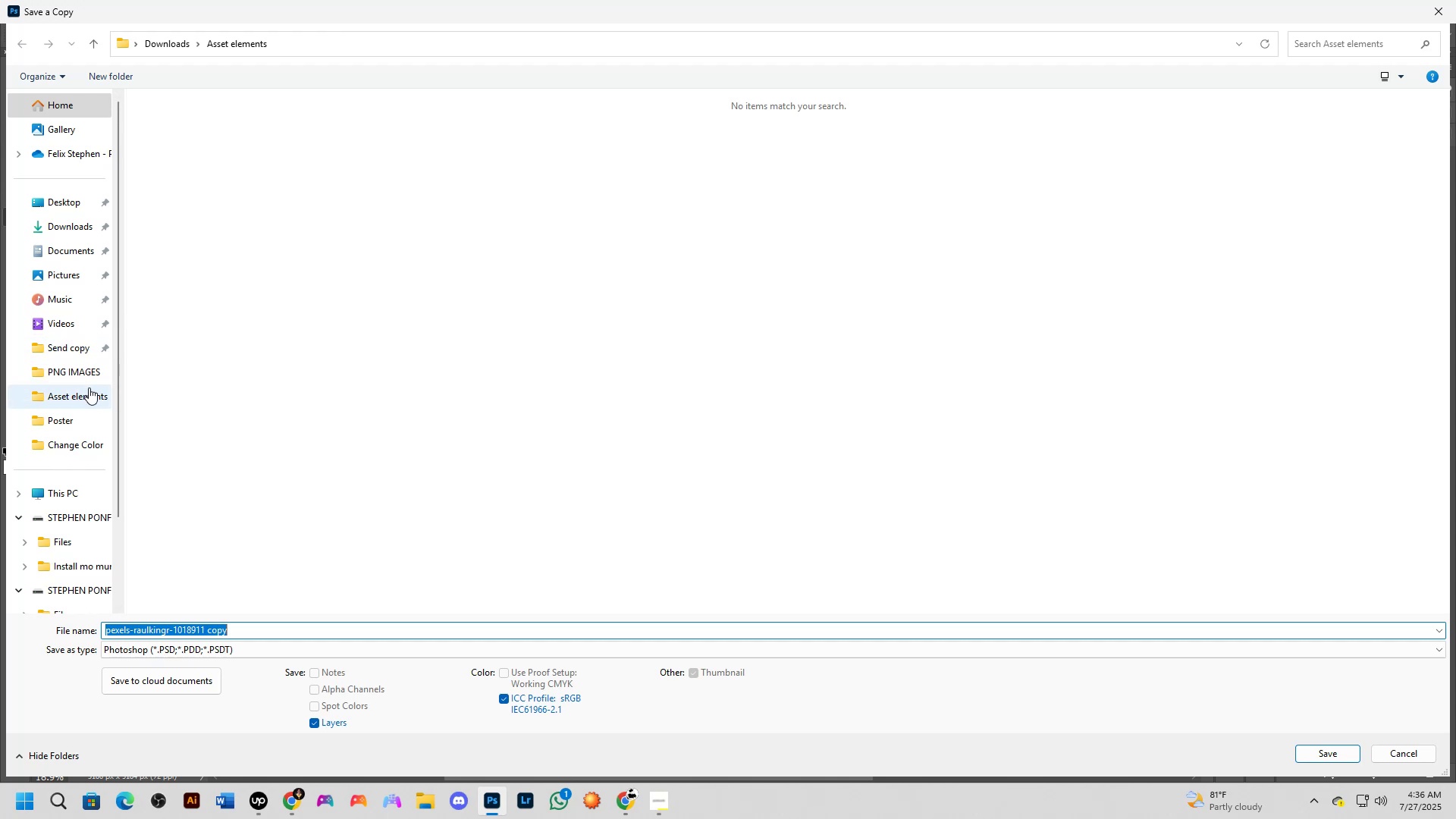 
wait(5.52)
 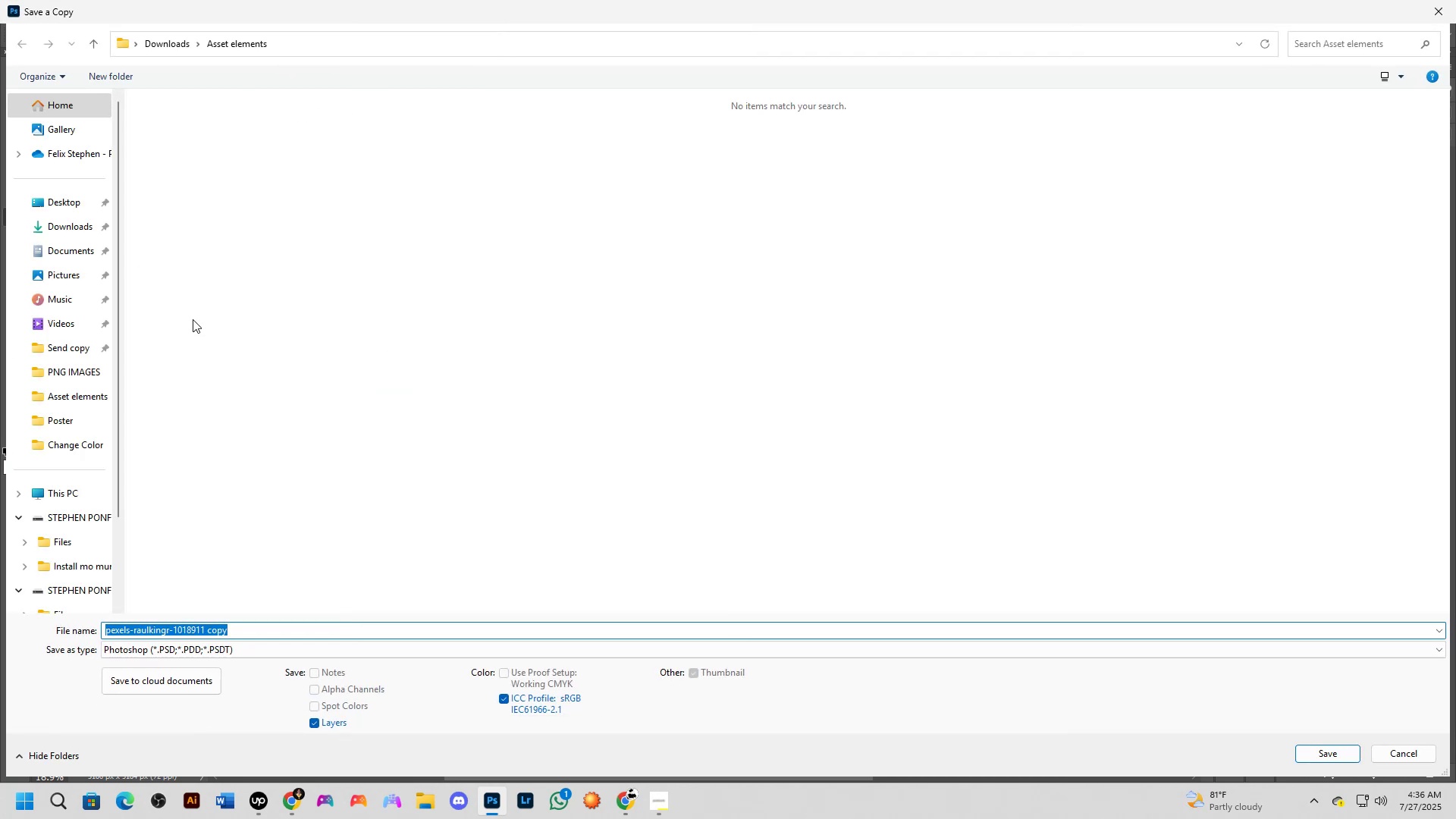 
left_click([74, 442])
 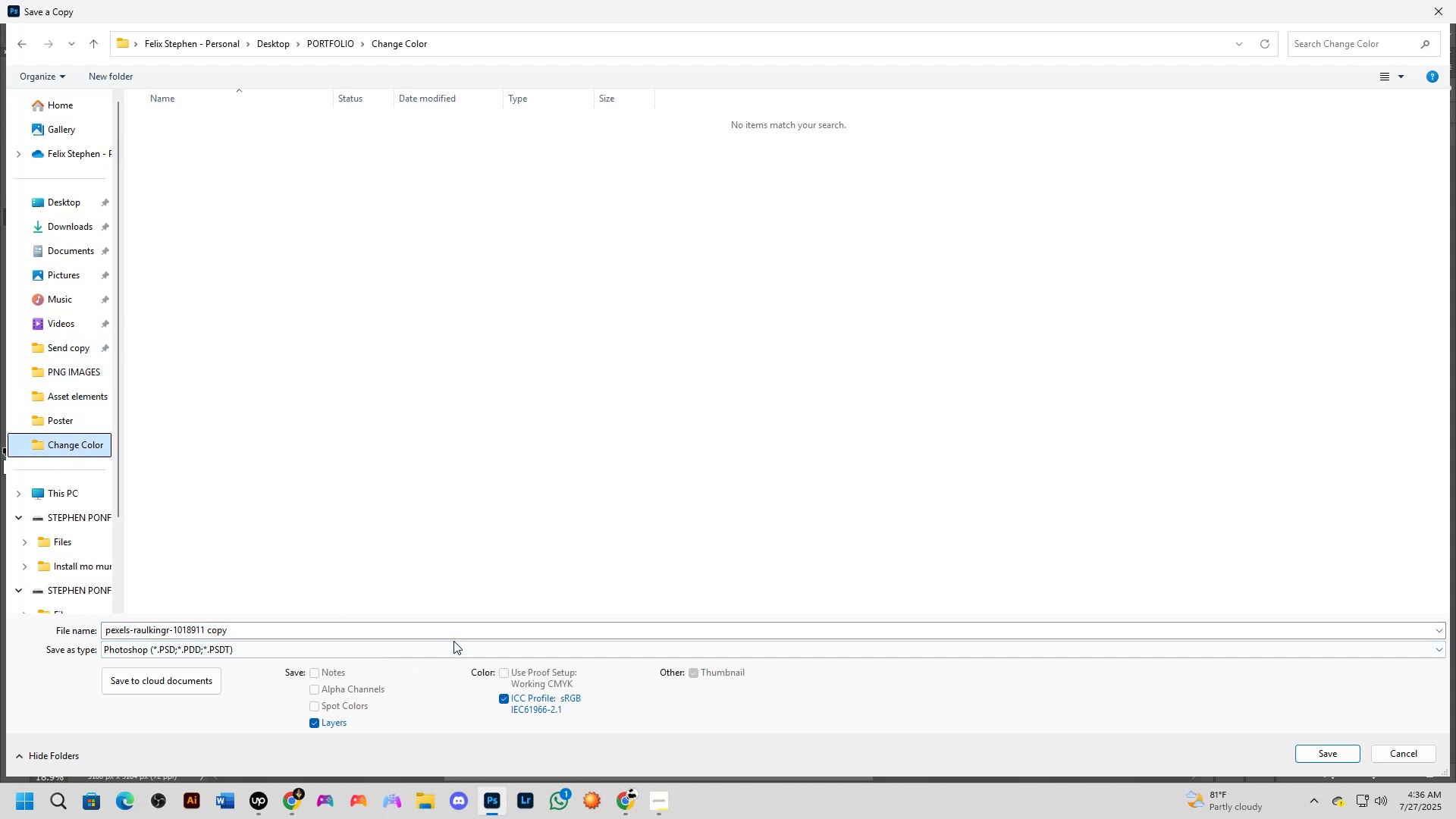 
left_click([396, 650])
 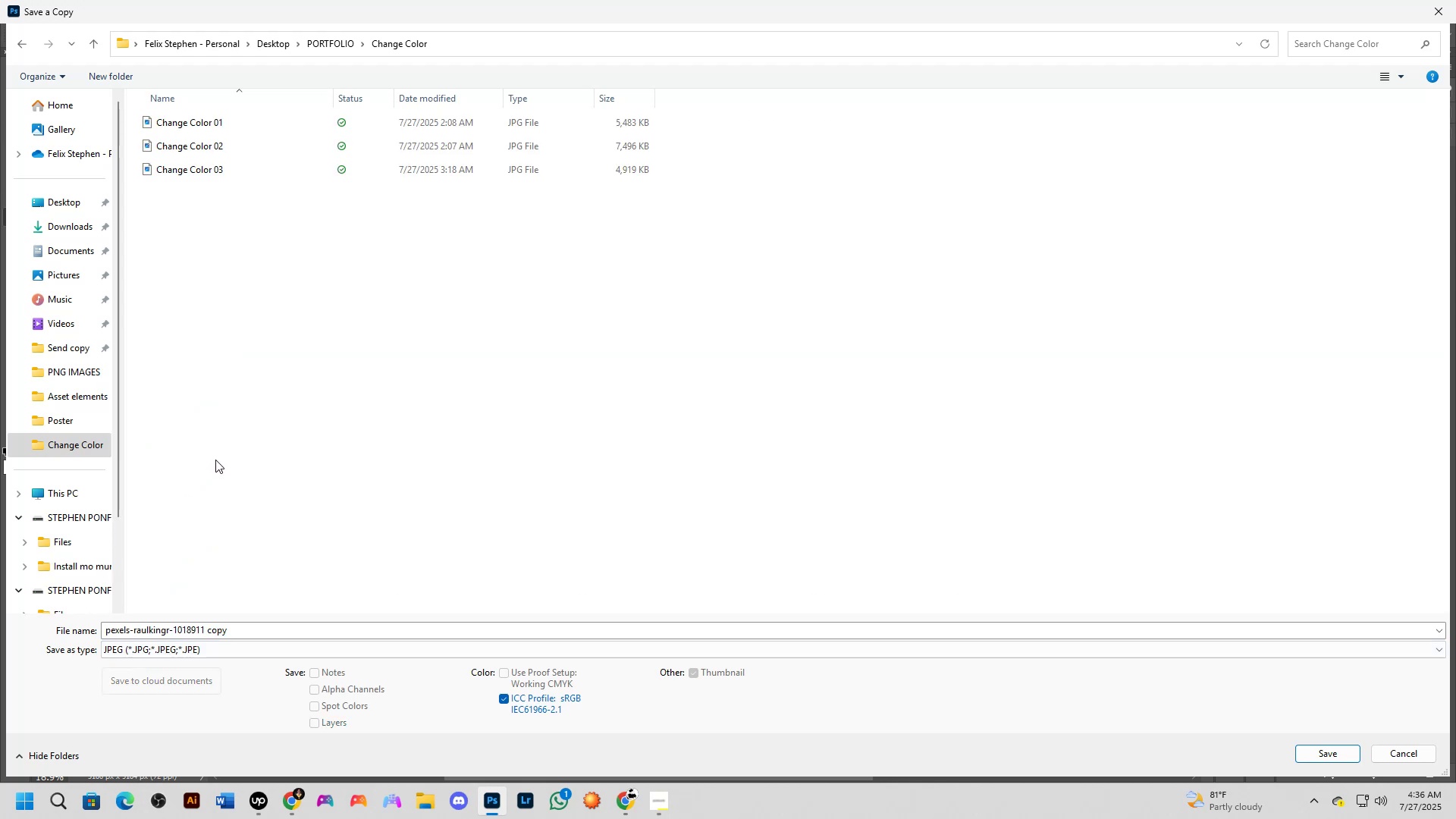 
wait(15.13)
 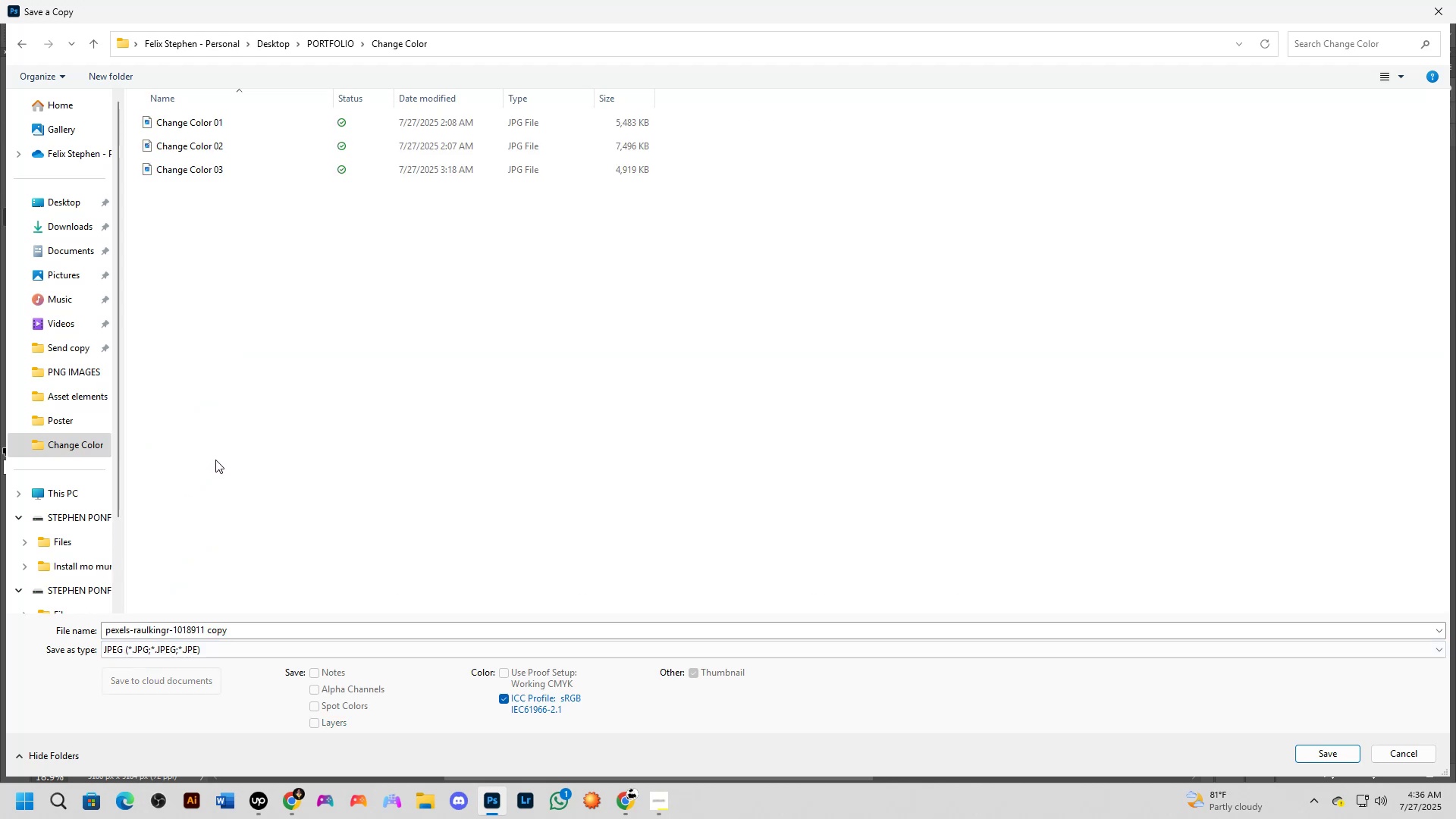 
left_click([244, 164])
 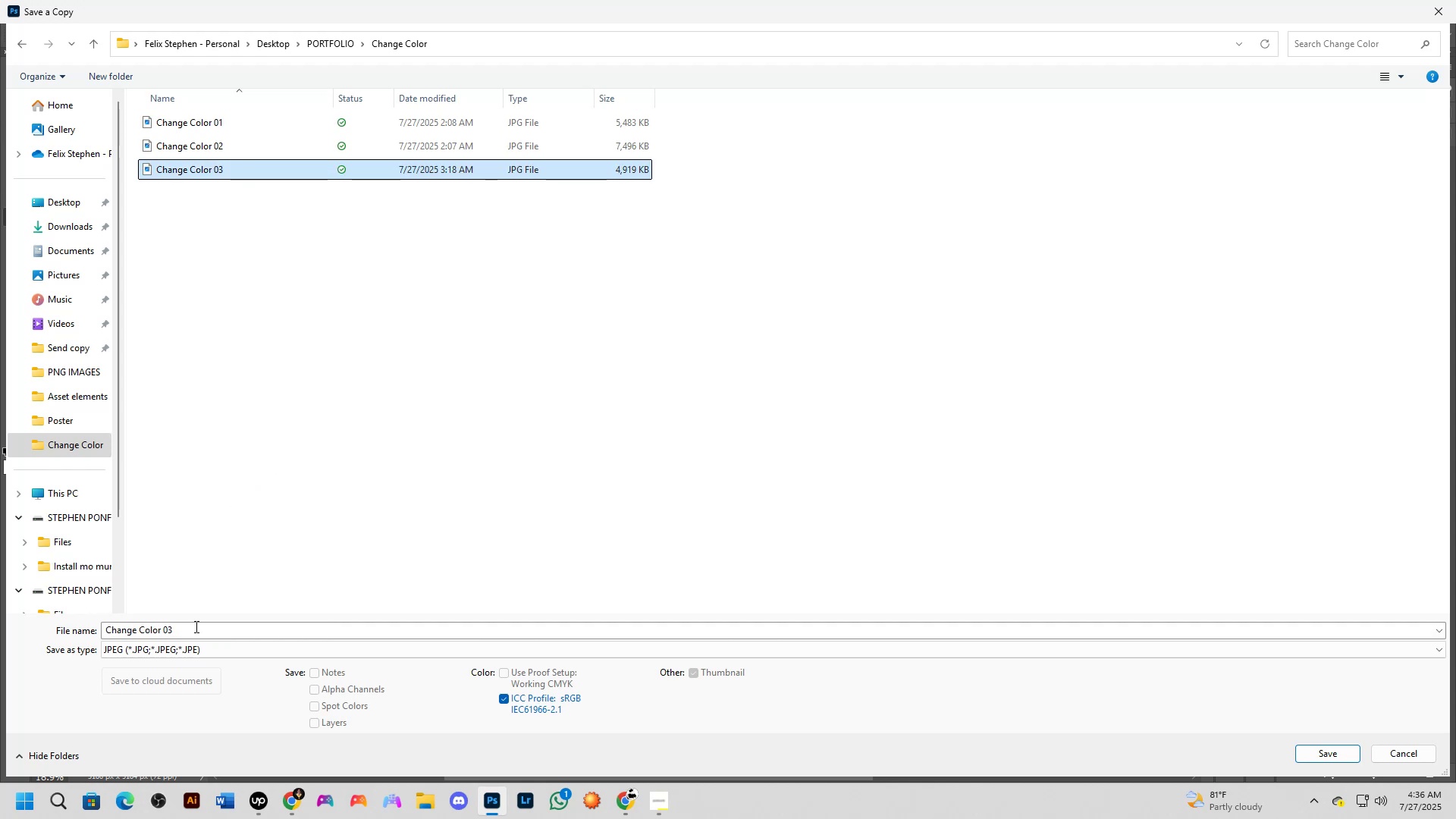 
left_click([194, 632])
 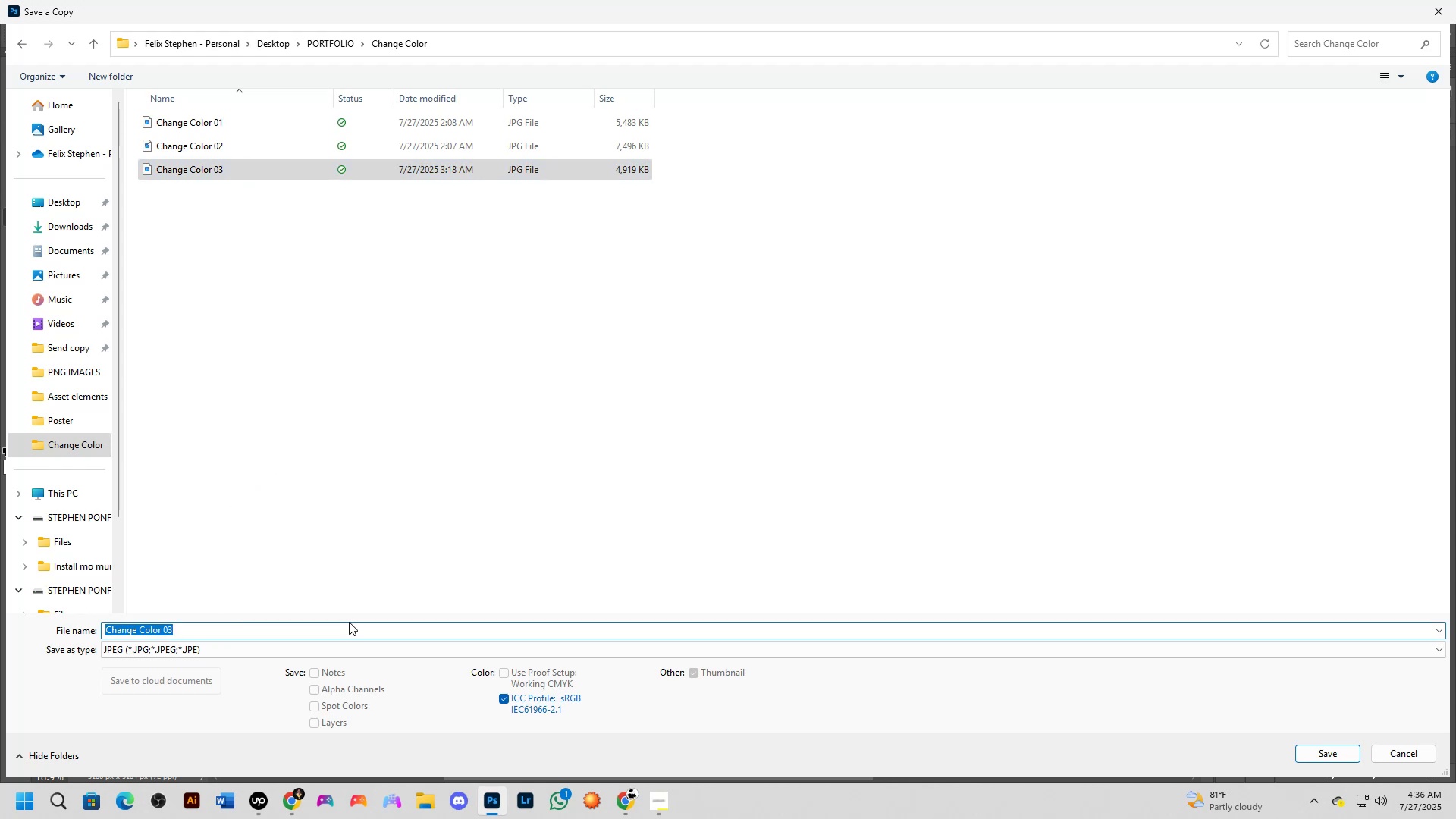 
left_click([349, 632])
 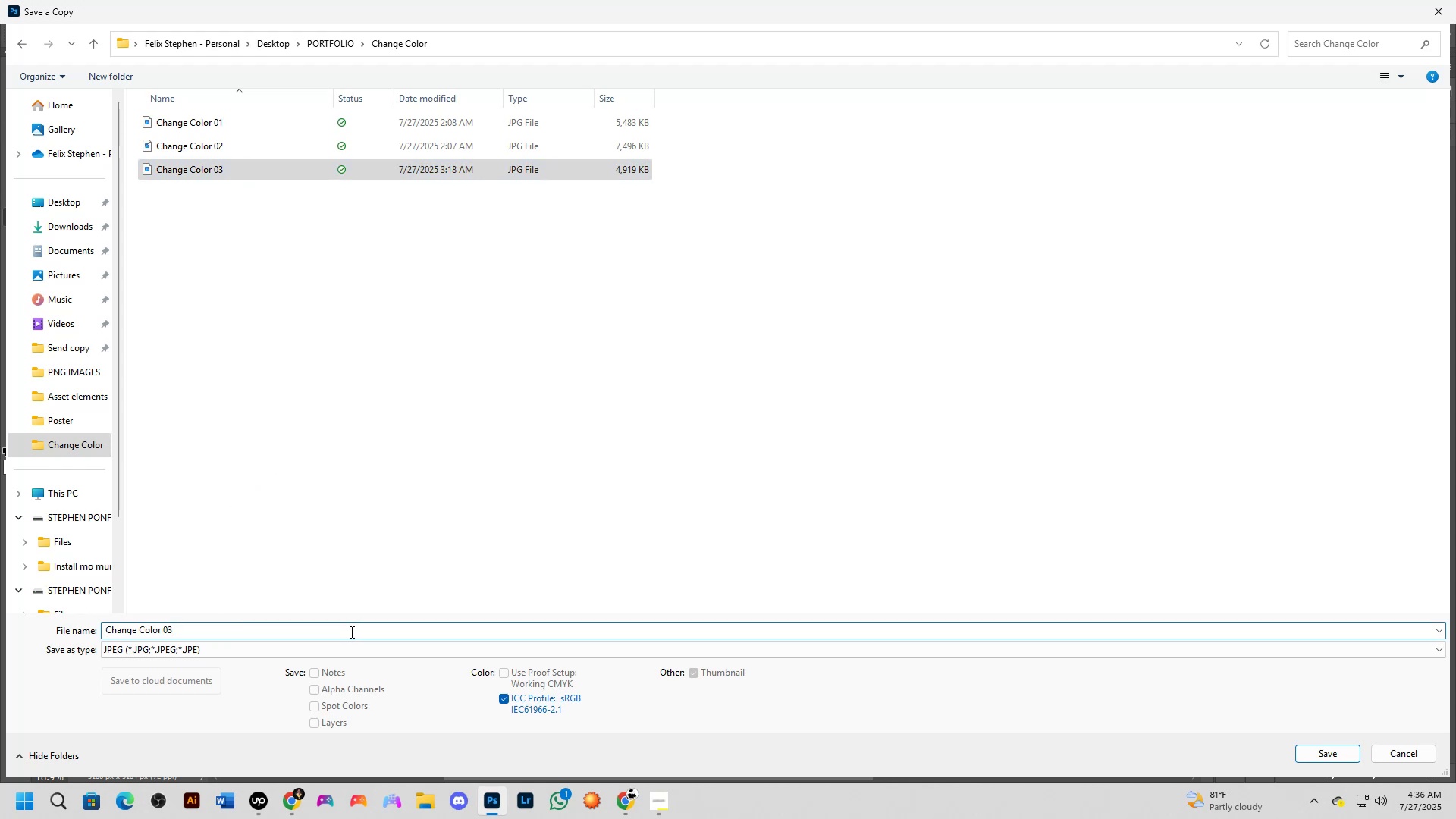 
key(Backspace)
 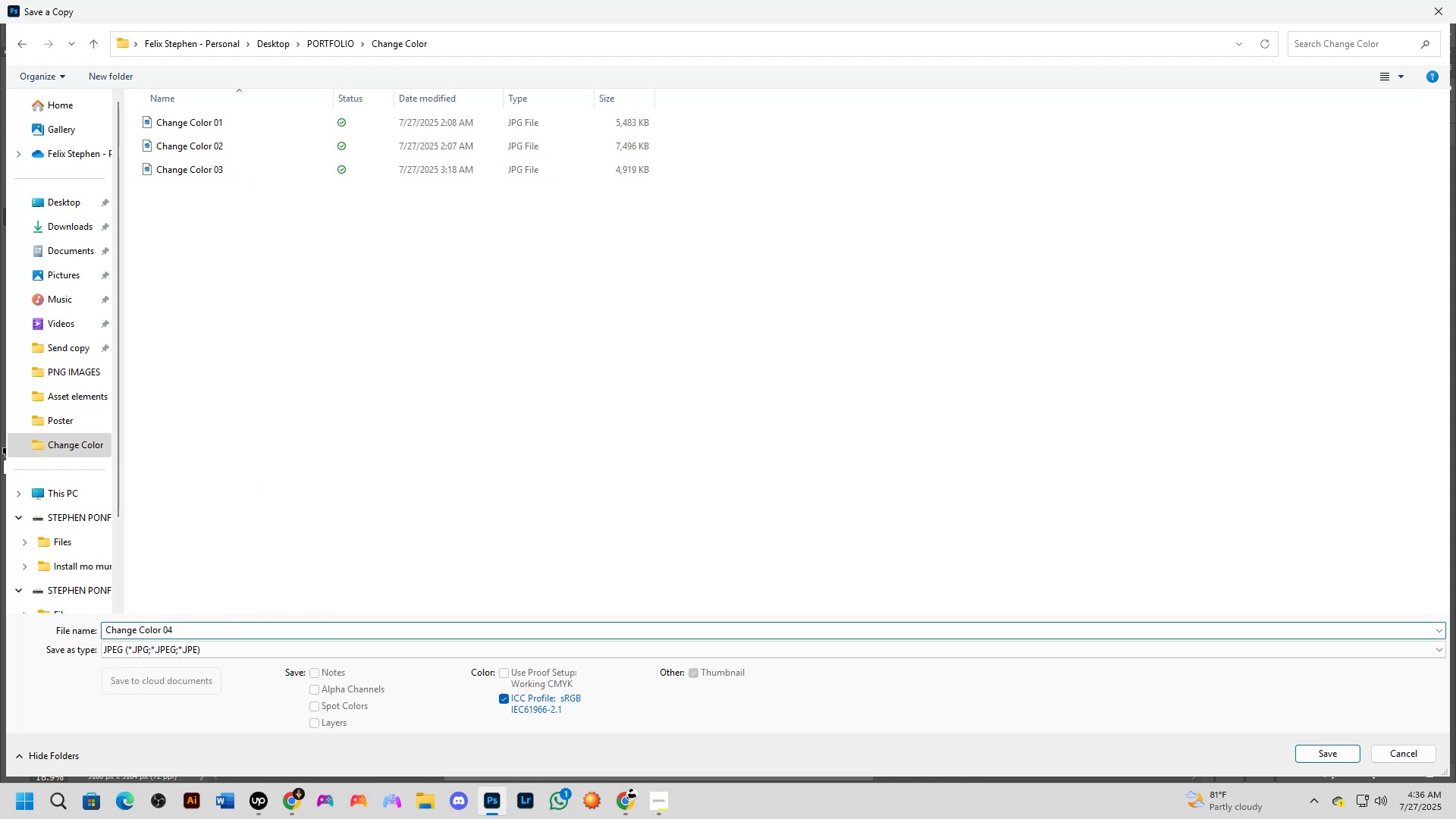 
key(4)
 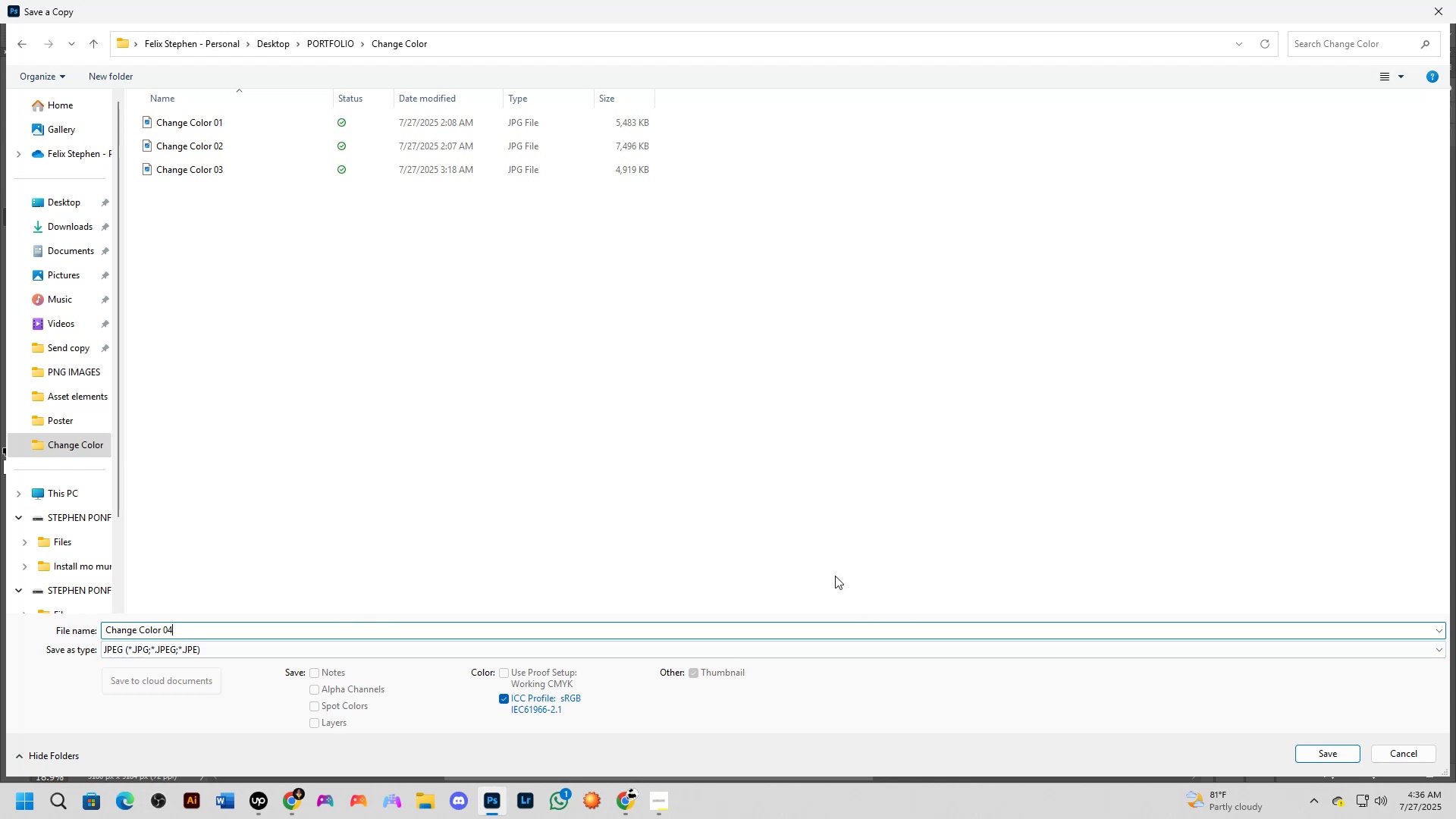 
wait(7.19)
 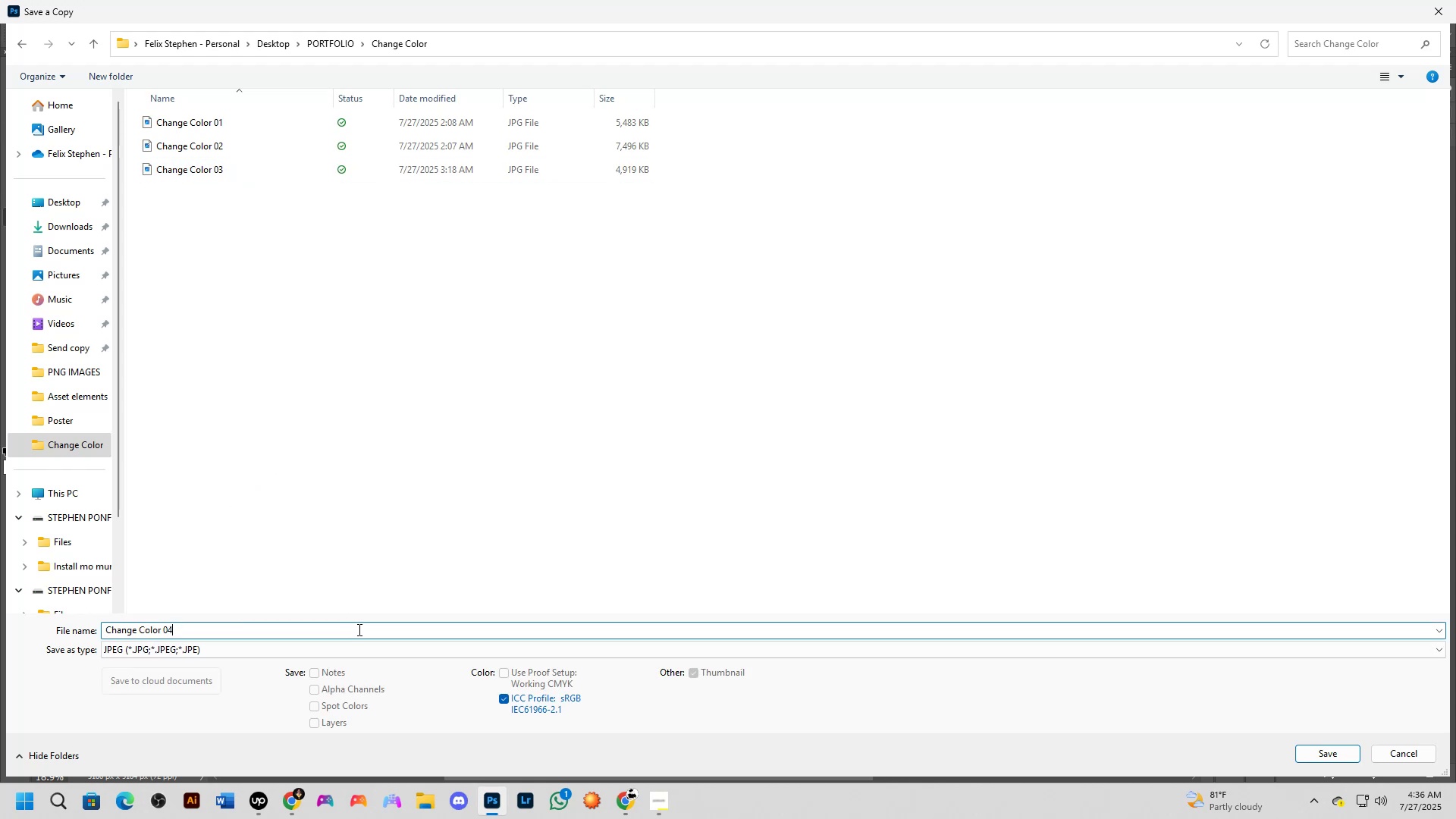 
left_click([1324, 754])
 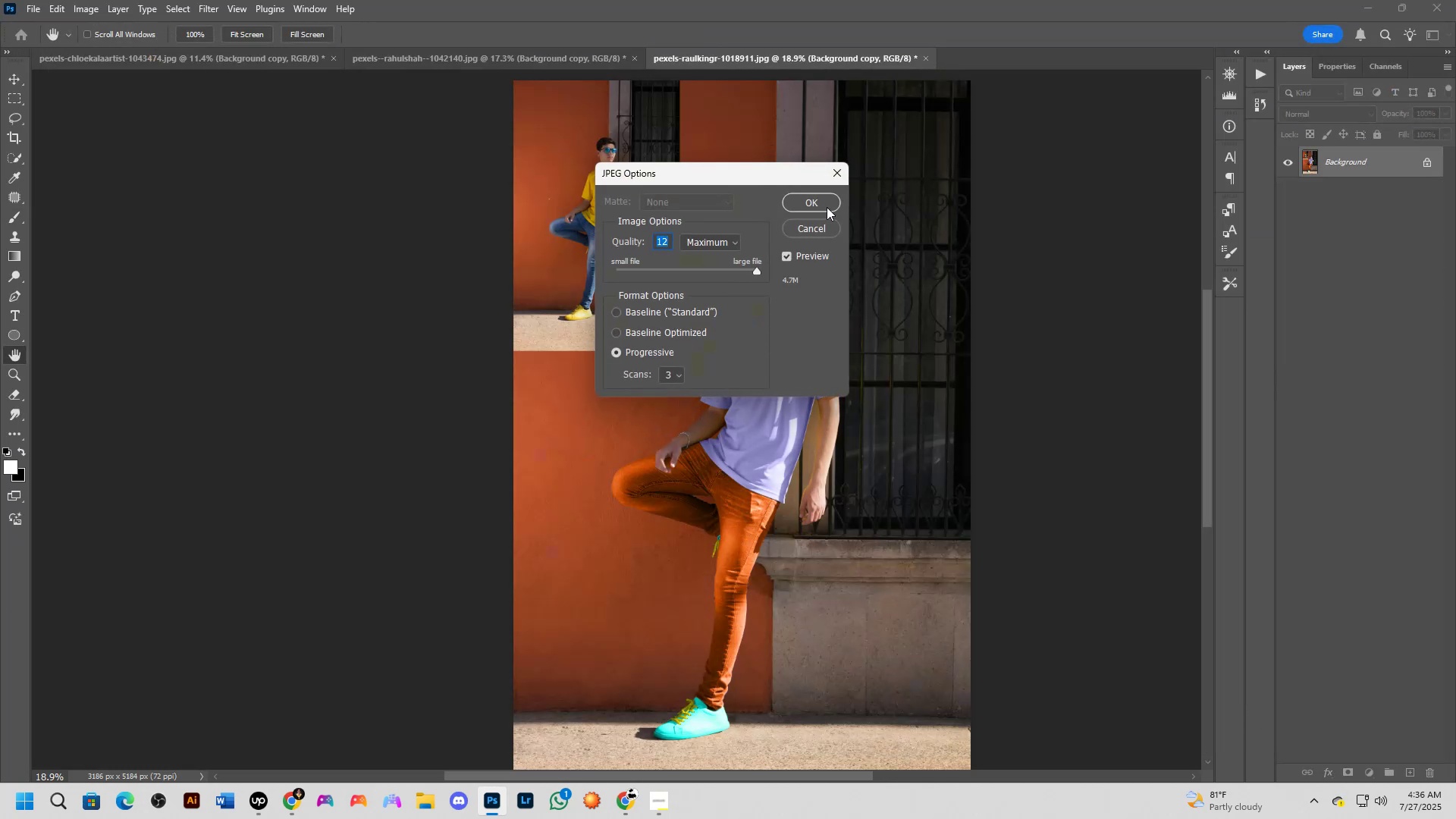 
left_click([825, 202])
 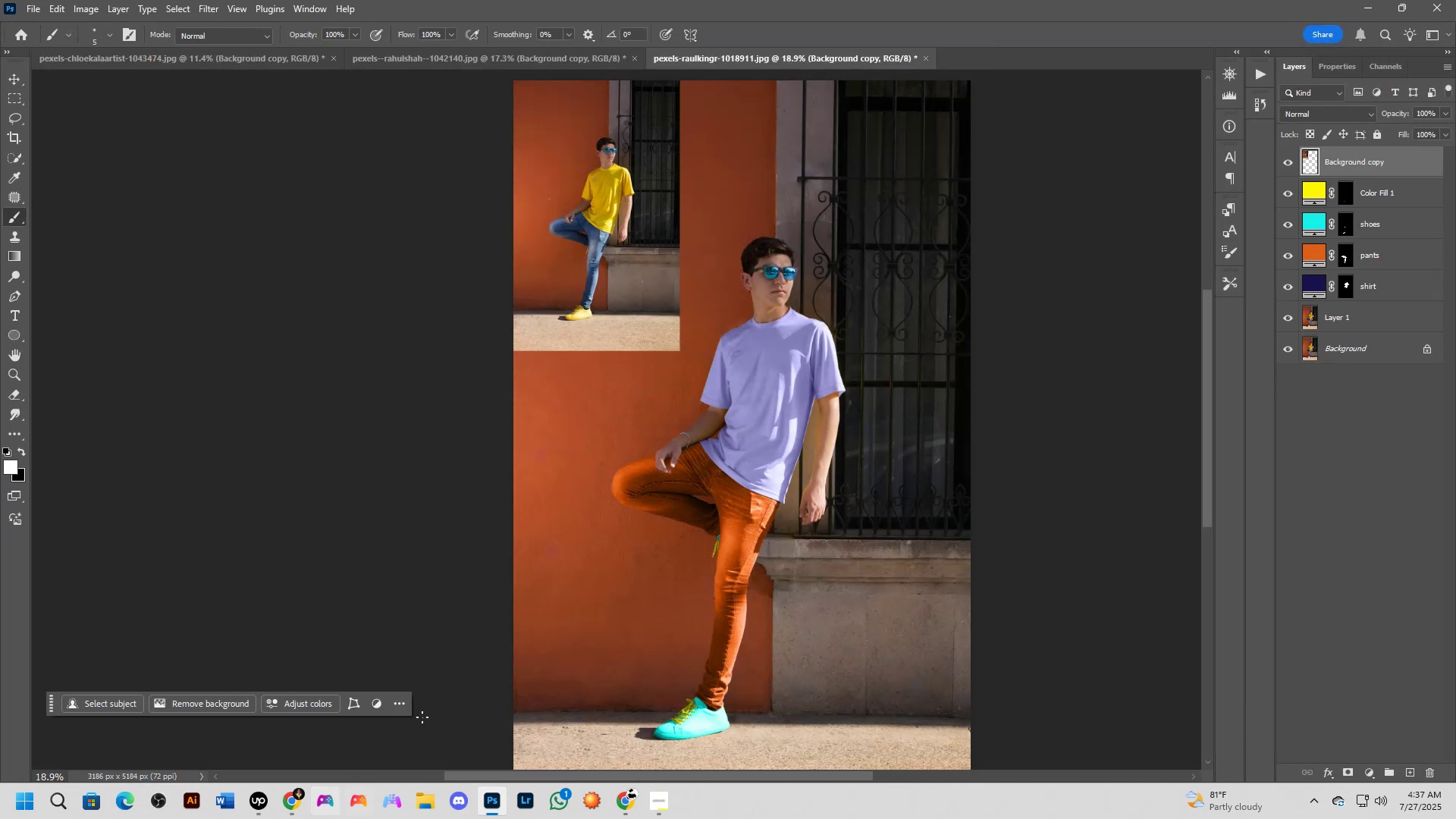 
key(Alt+Tab)
 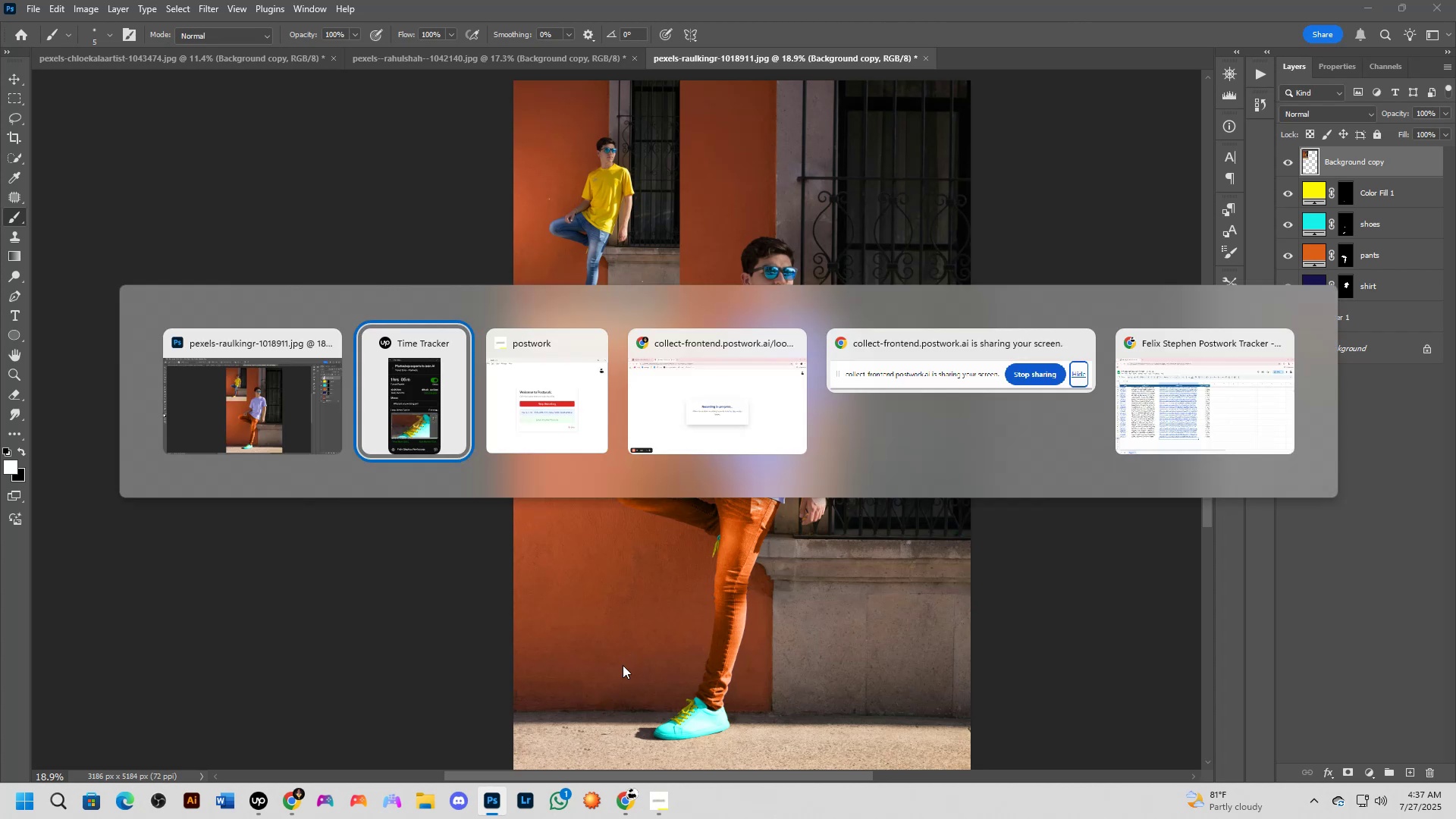 
key(Alt+Tab)
 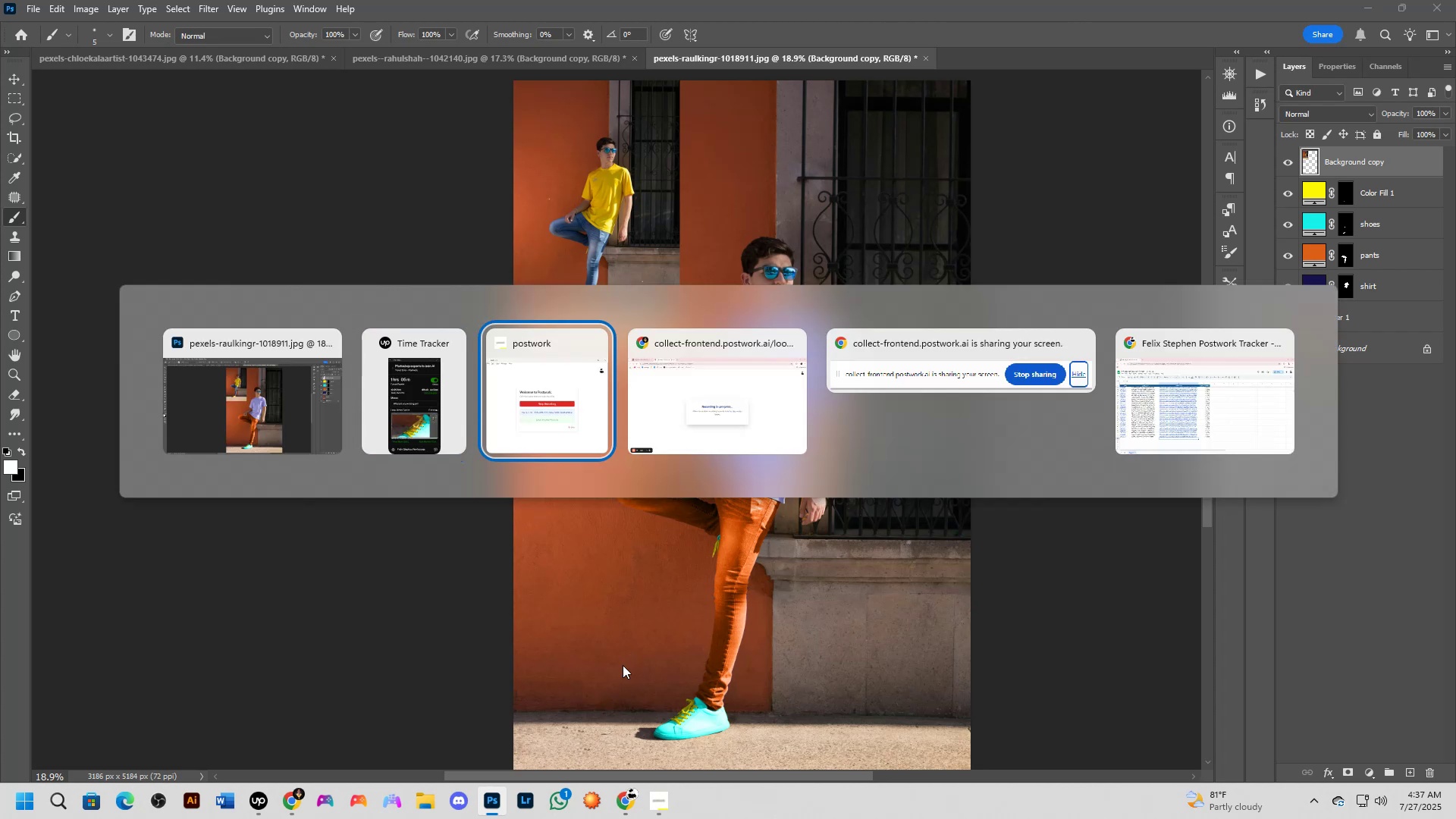 
key(Alt+Tab)
 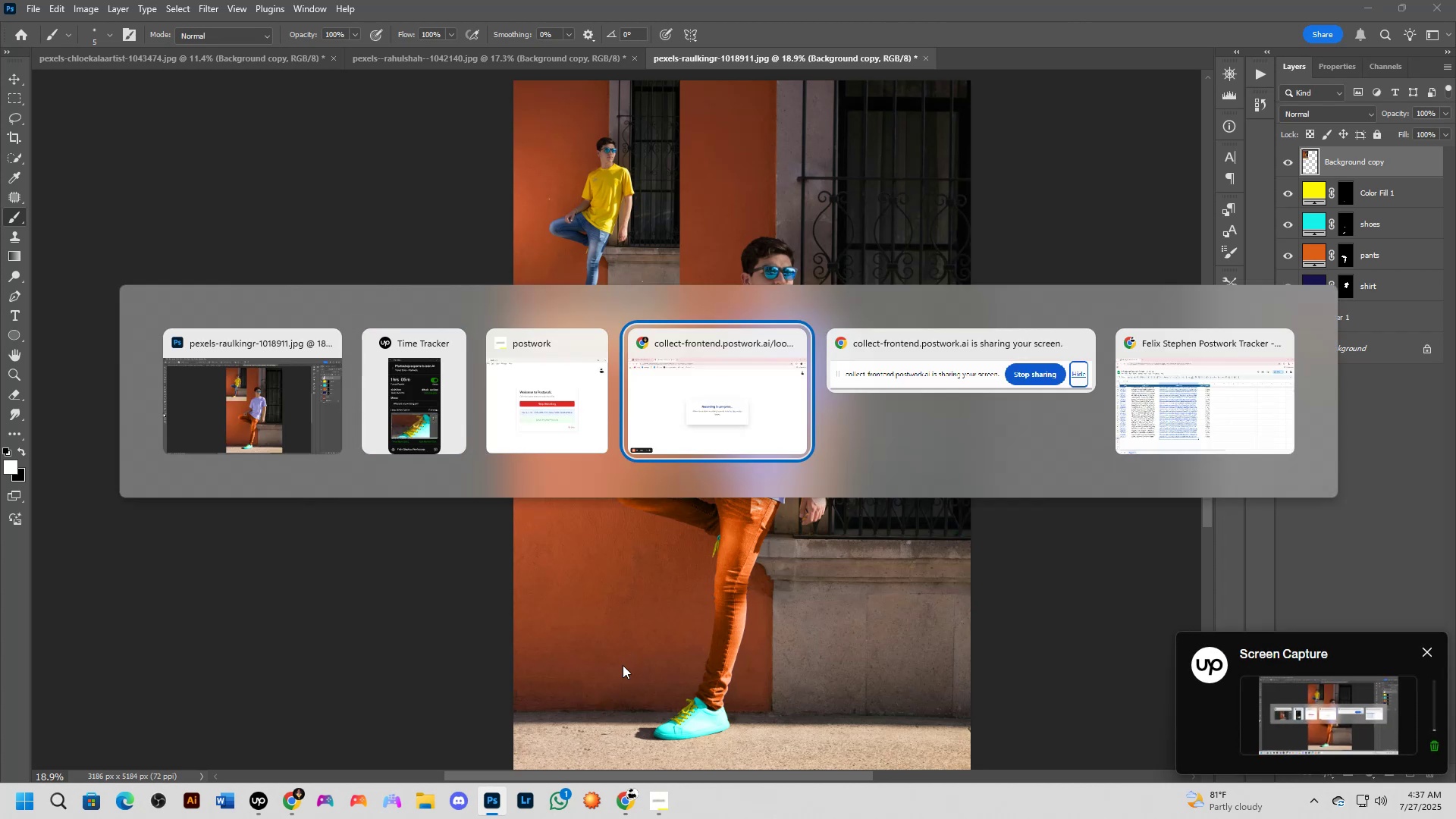 
key(Alt+Tab)
 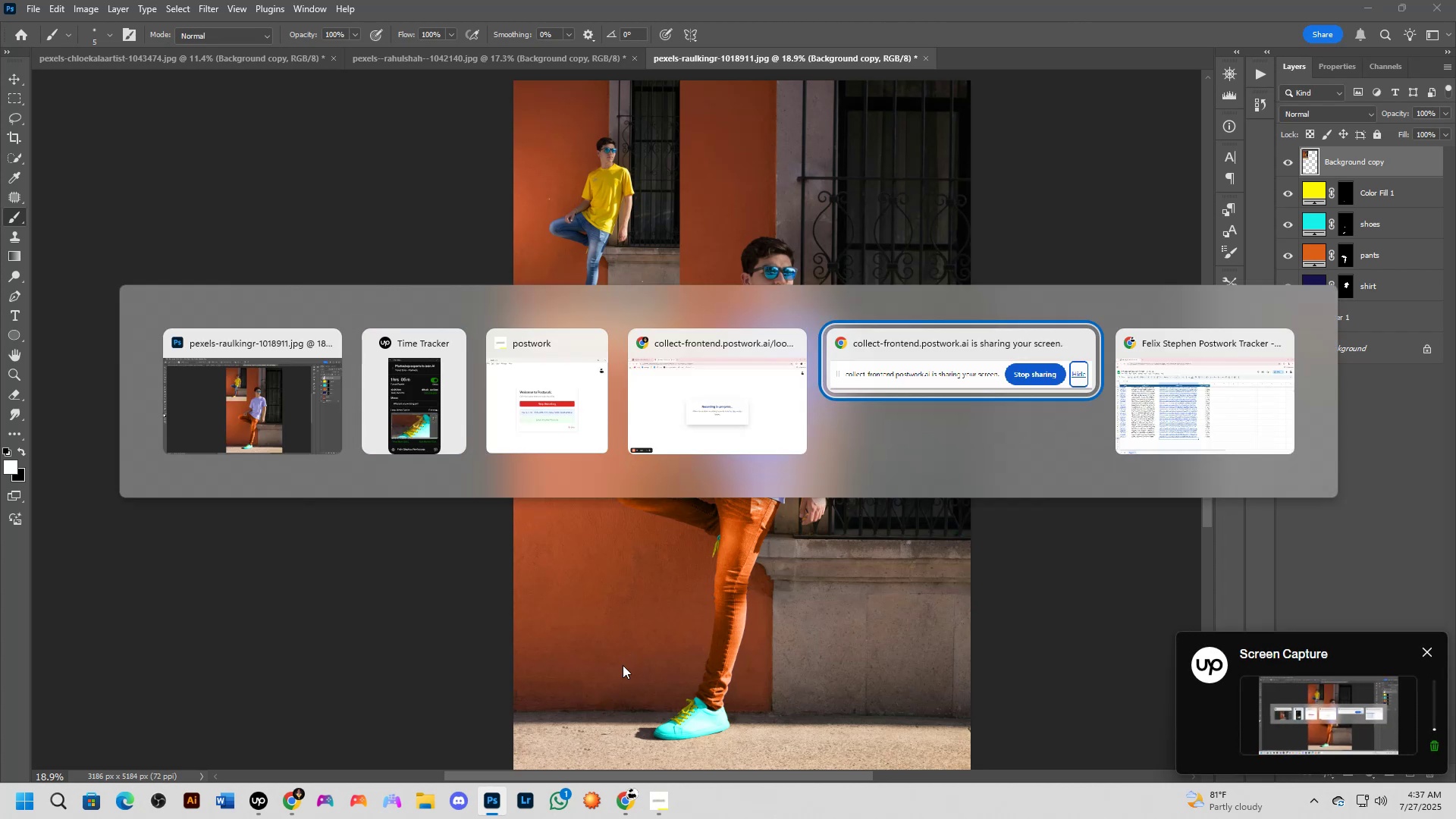 
key(Alt+Tab)
 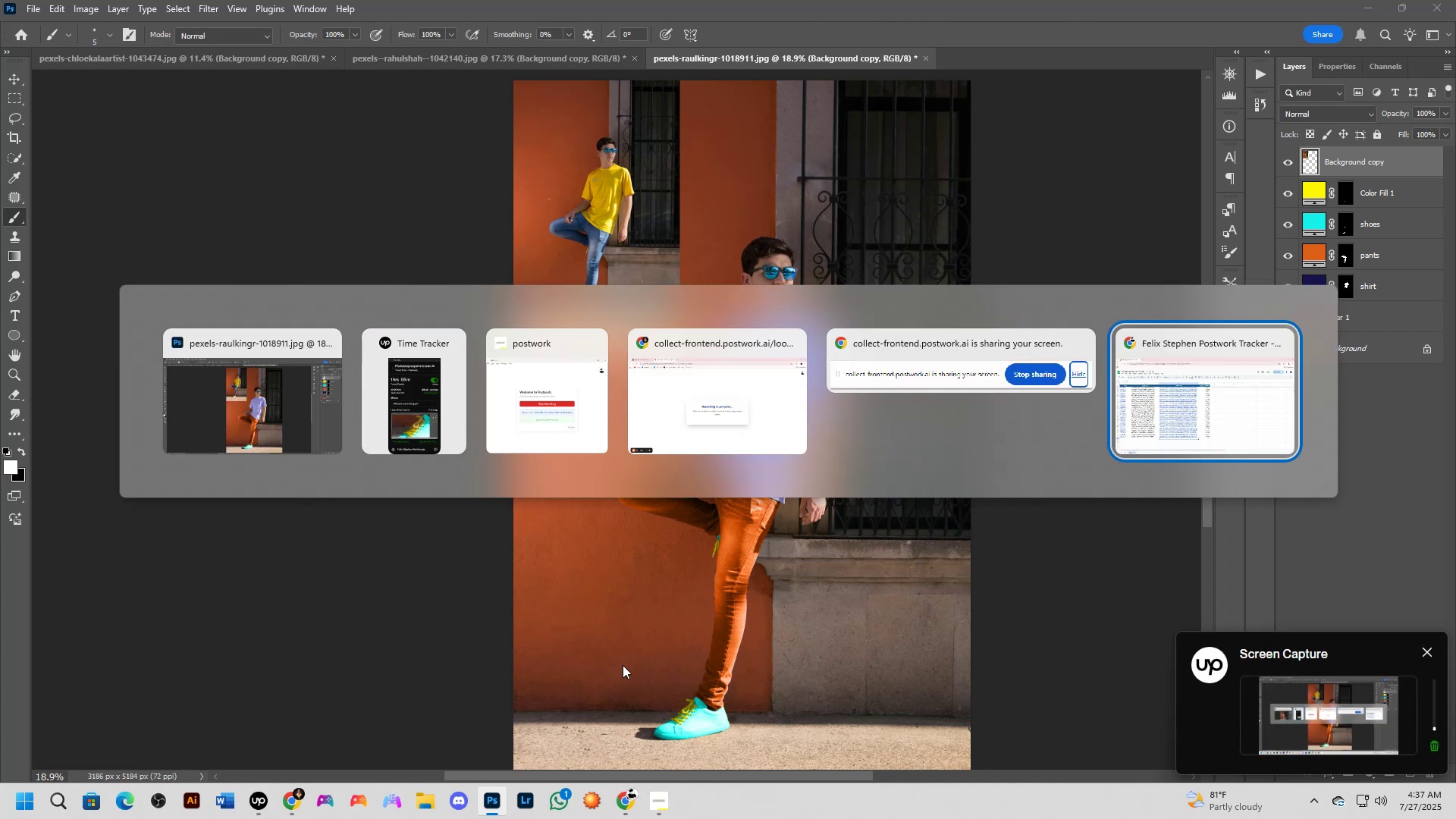 
key(Alt+Tab)
 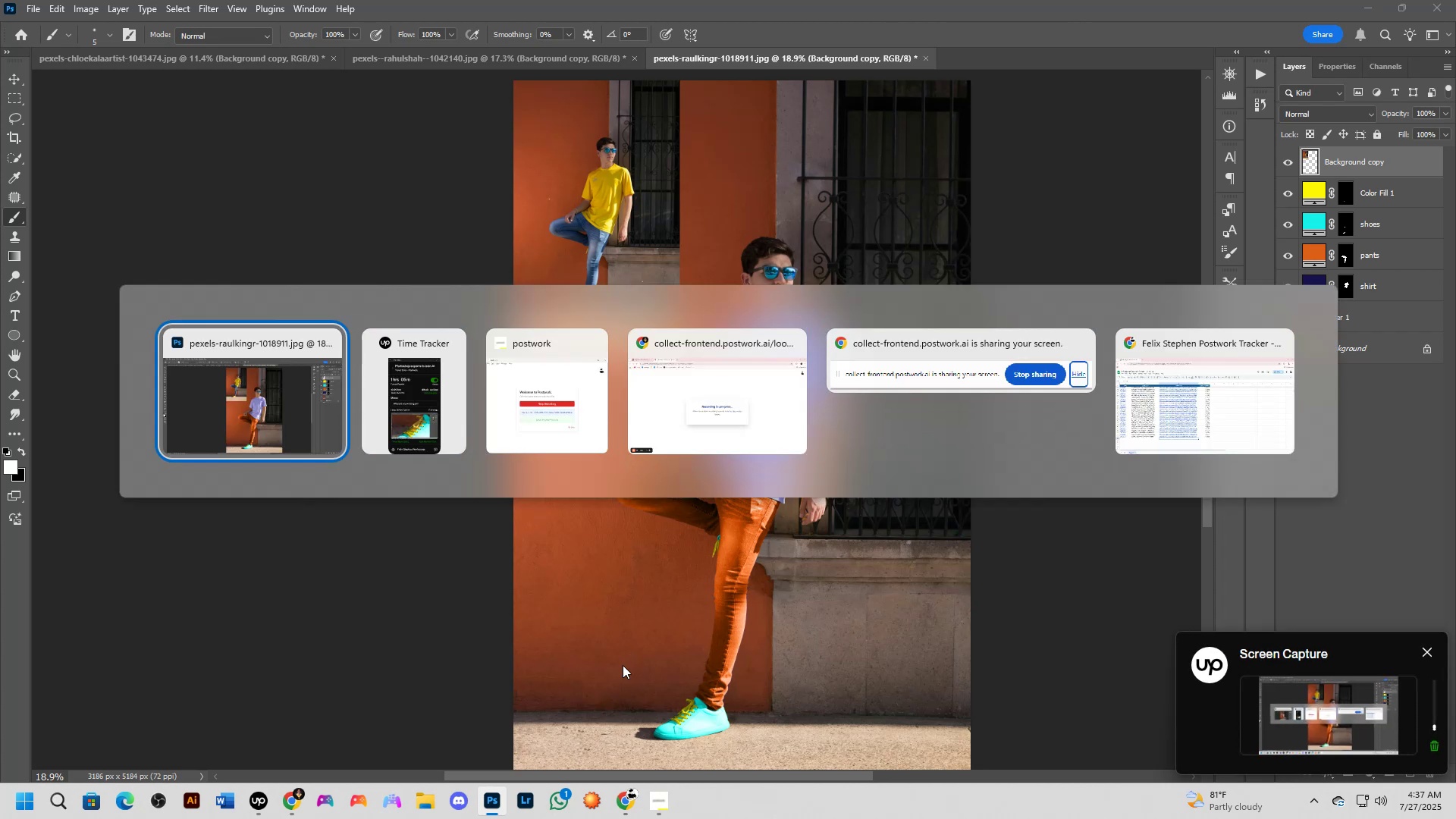 
key(Alt+Tab)
 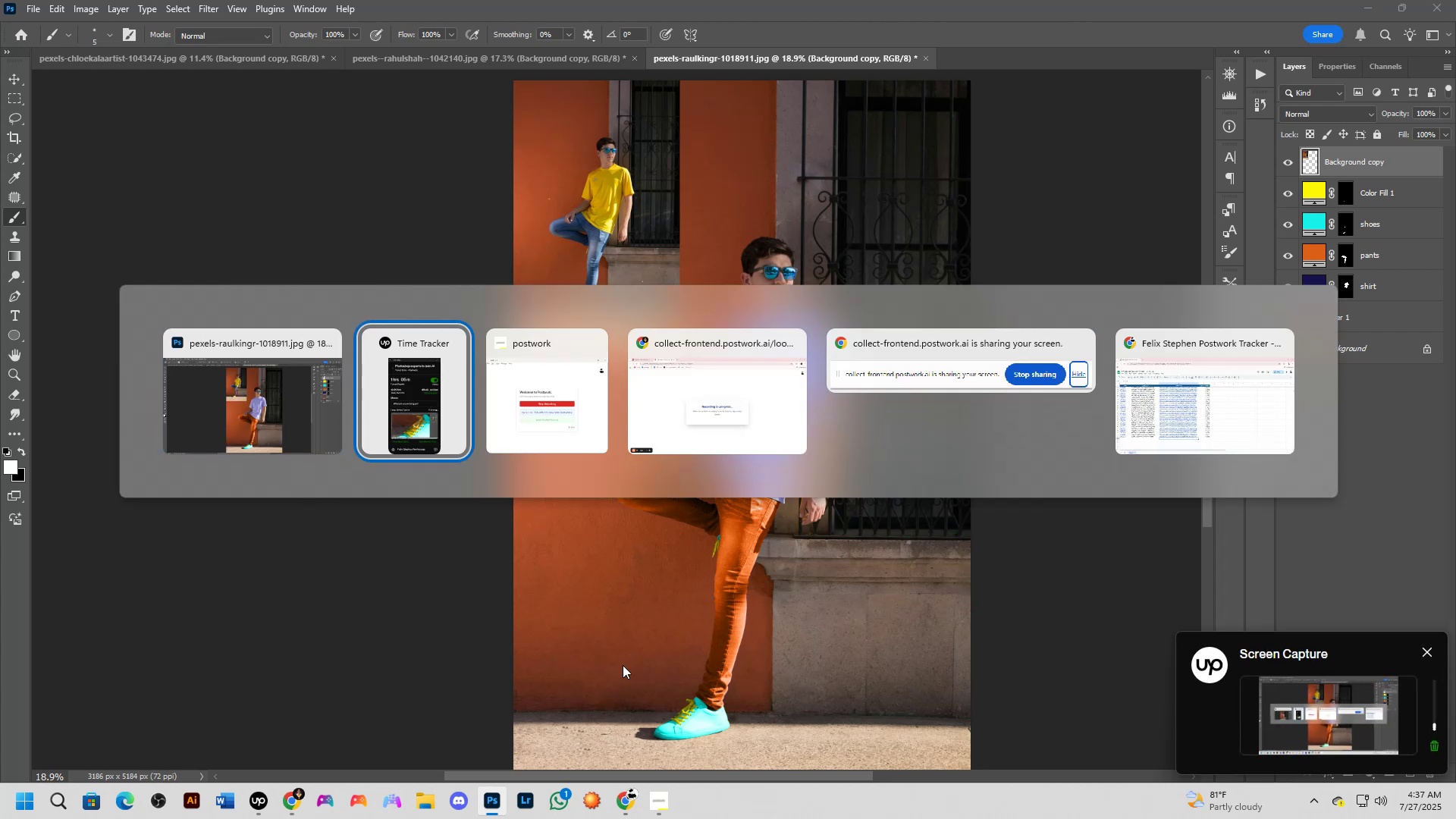 
key(Alt+Tab)
 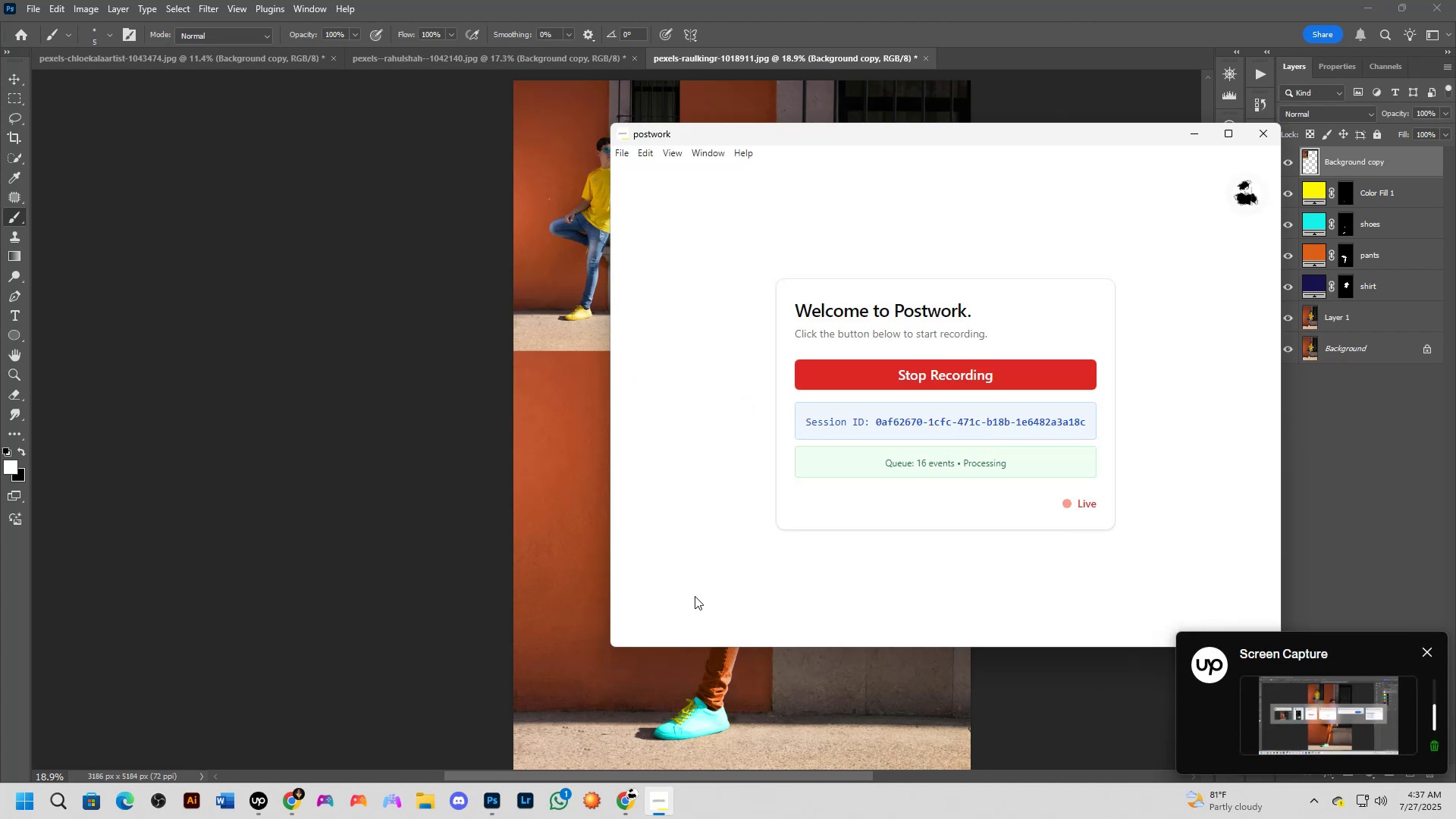 
key(Alt+Tab)
 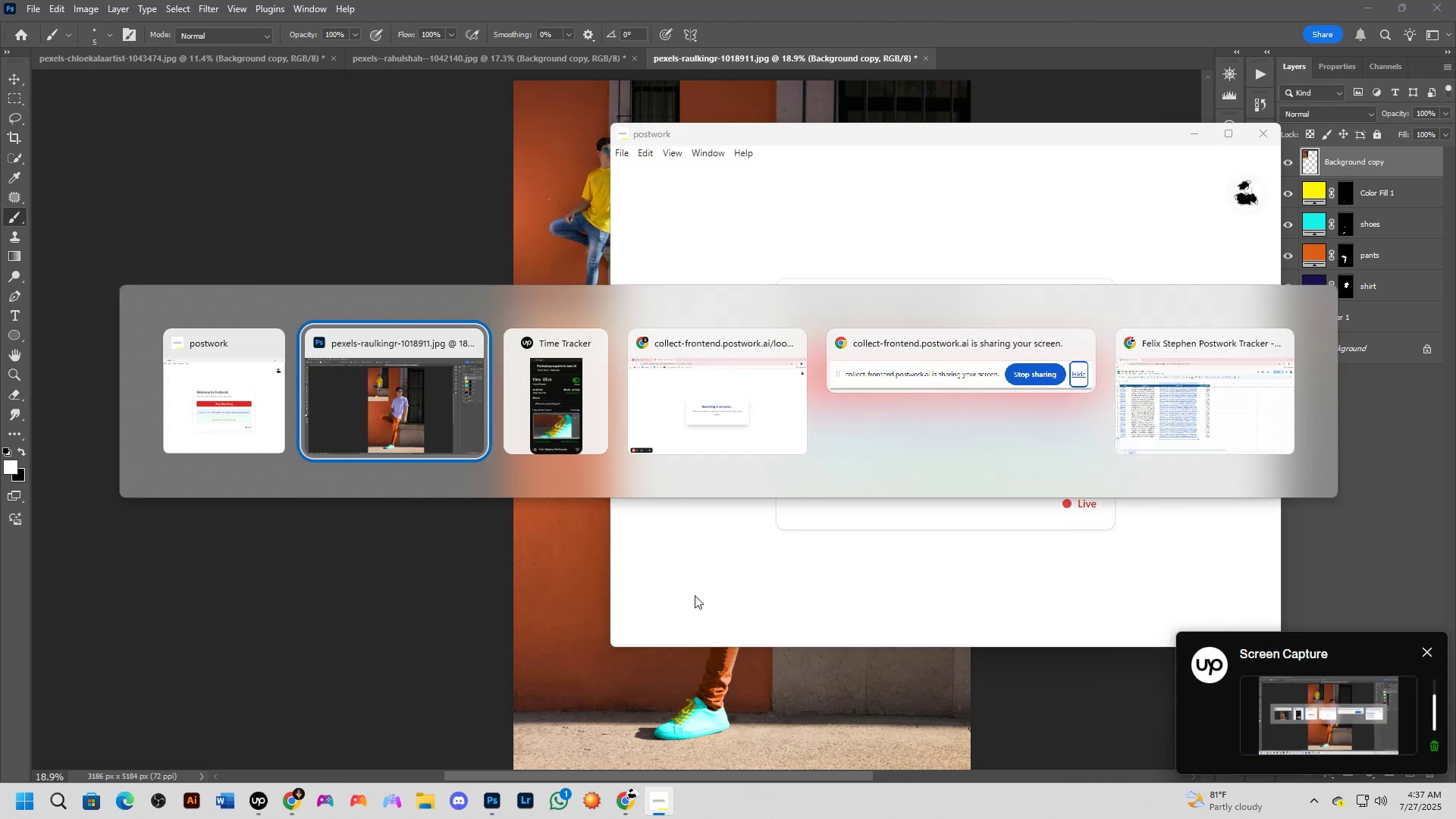 